 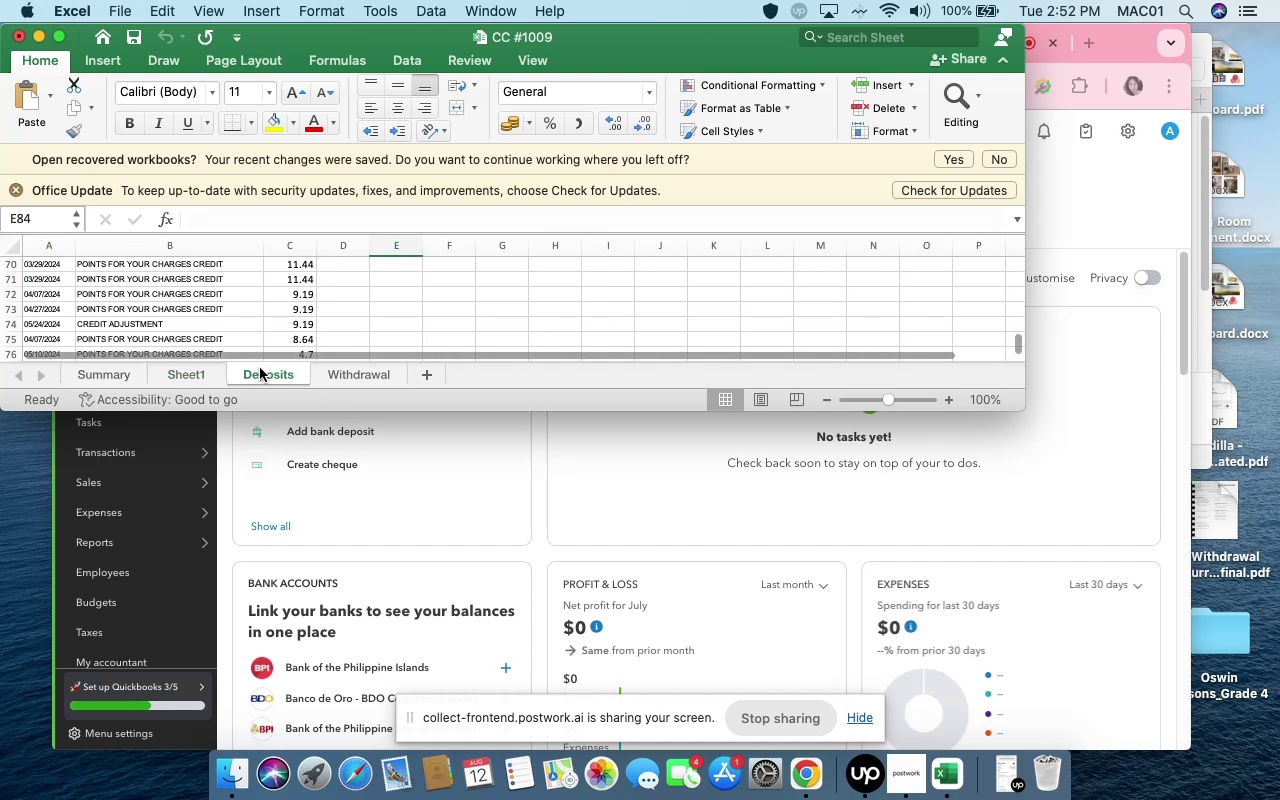 
scroll: coordinate [141, 315], scroll_direction: up, amount: 173.0
 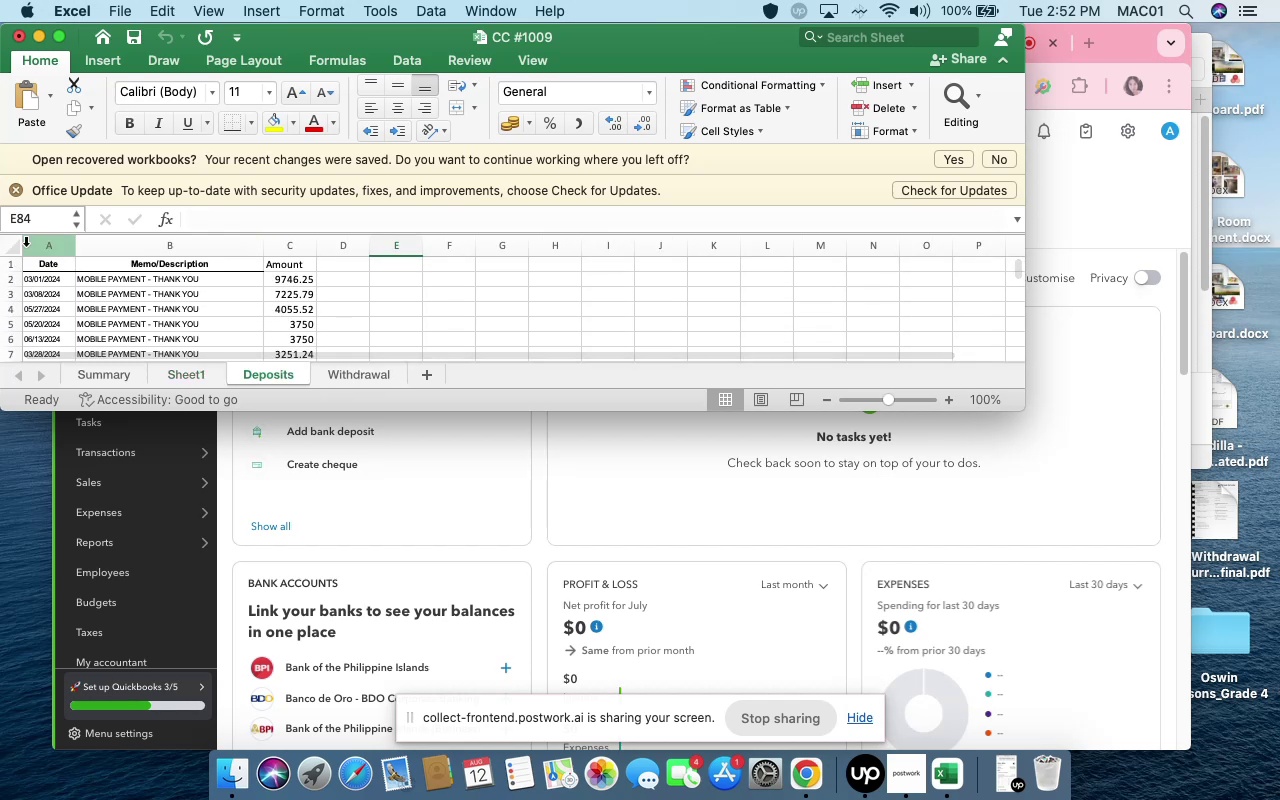 
left_click_drag(start_coordinate=[32, 242], to_coordinate=[277, 246])
 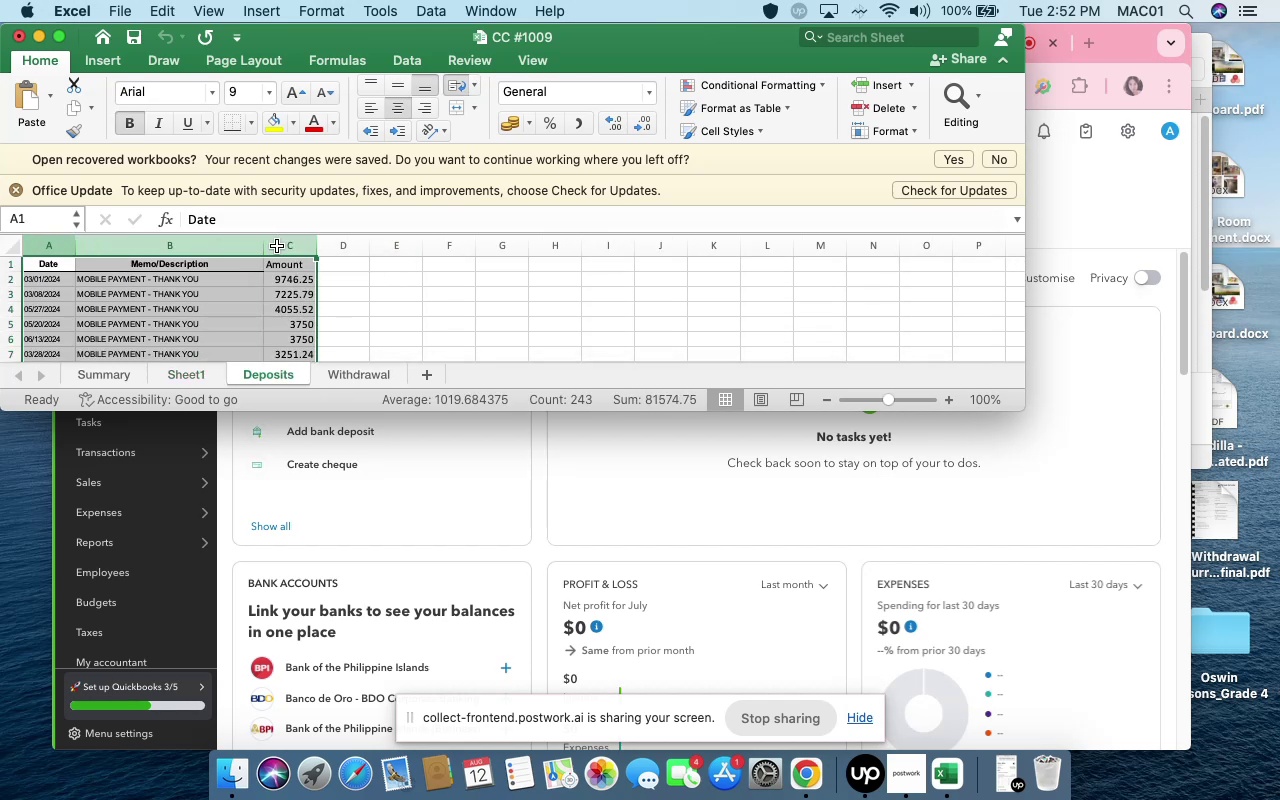 
key(Meta+CommandLeft)
 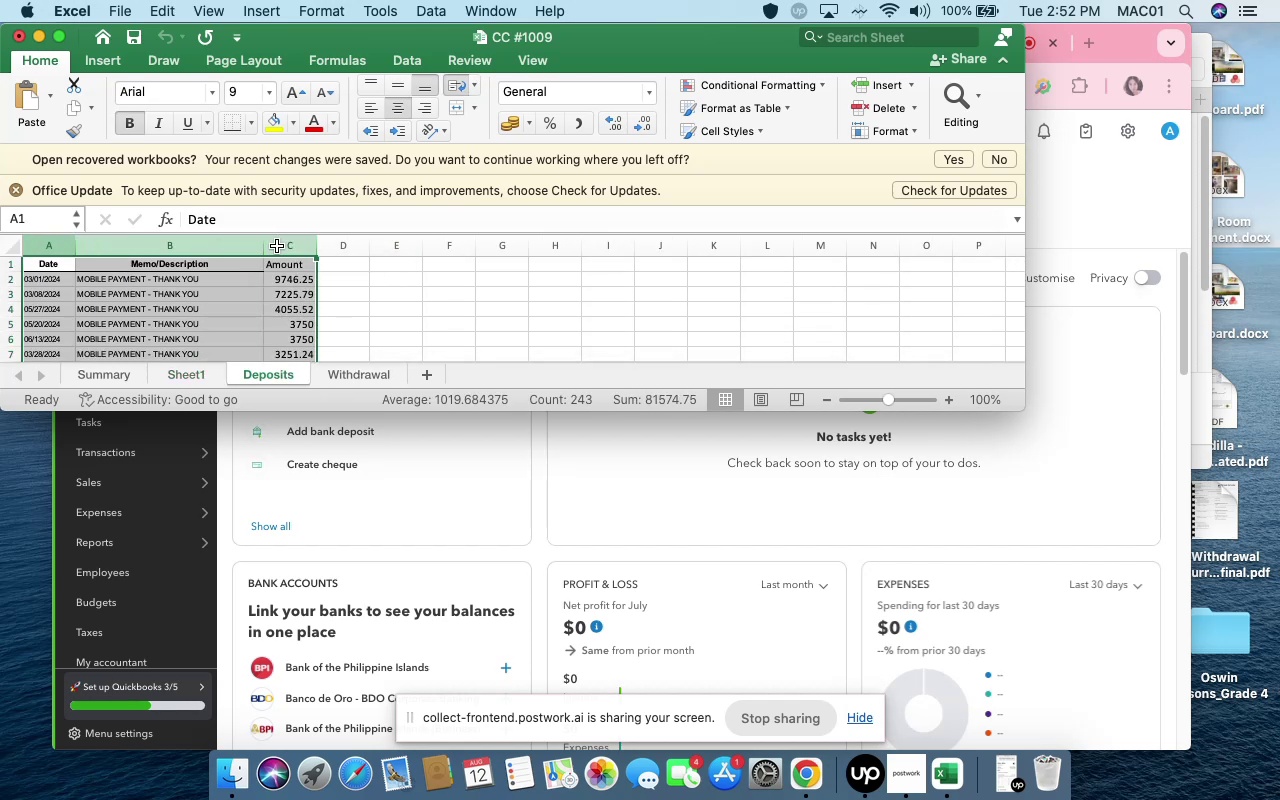 
key(Meta+C)
 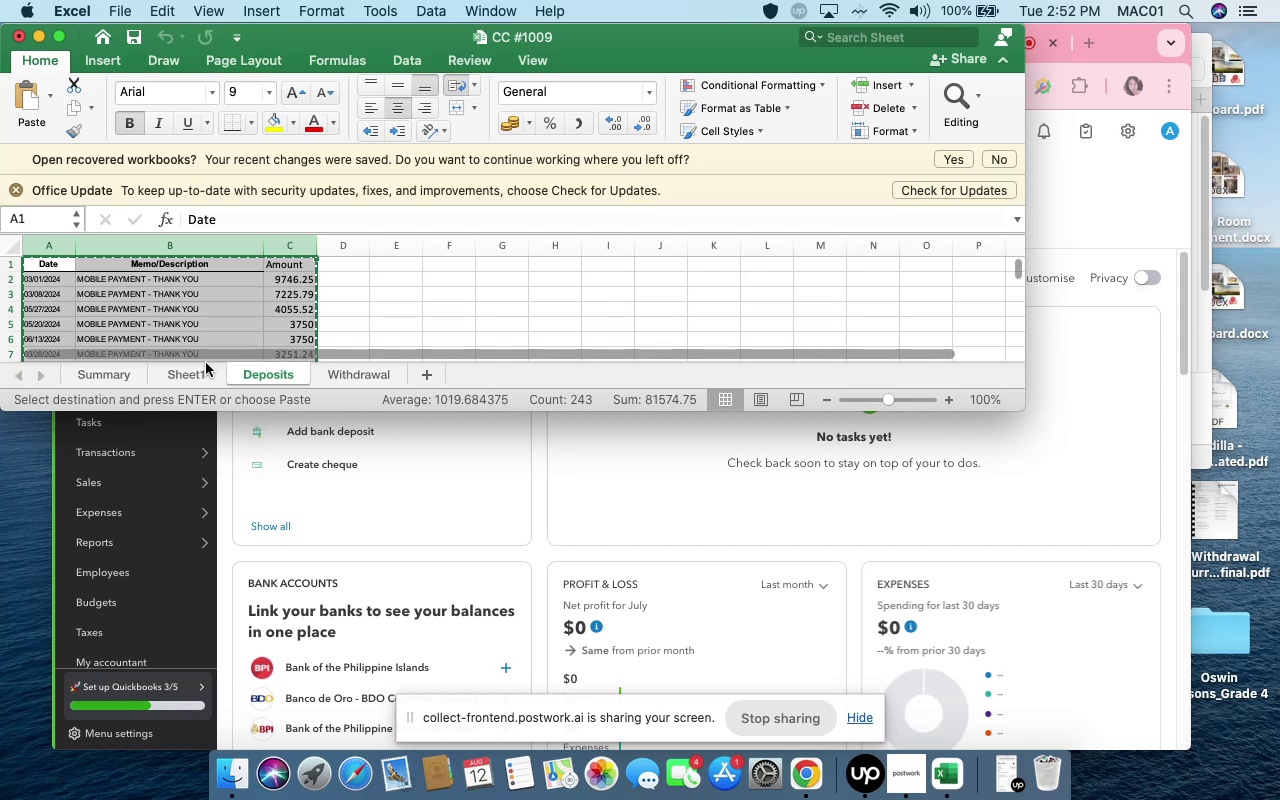 
left_click([205, 371])
 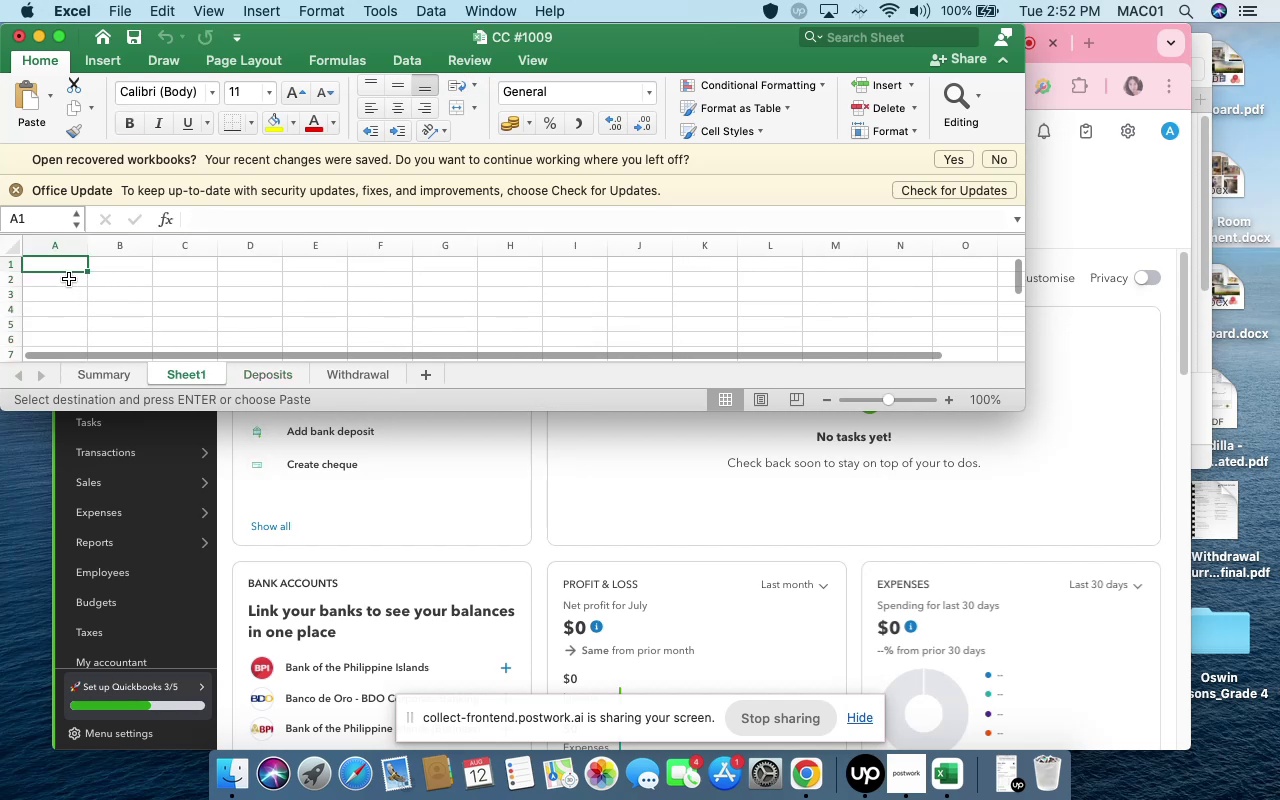 
key(Meta+V)
 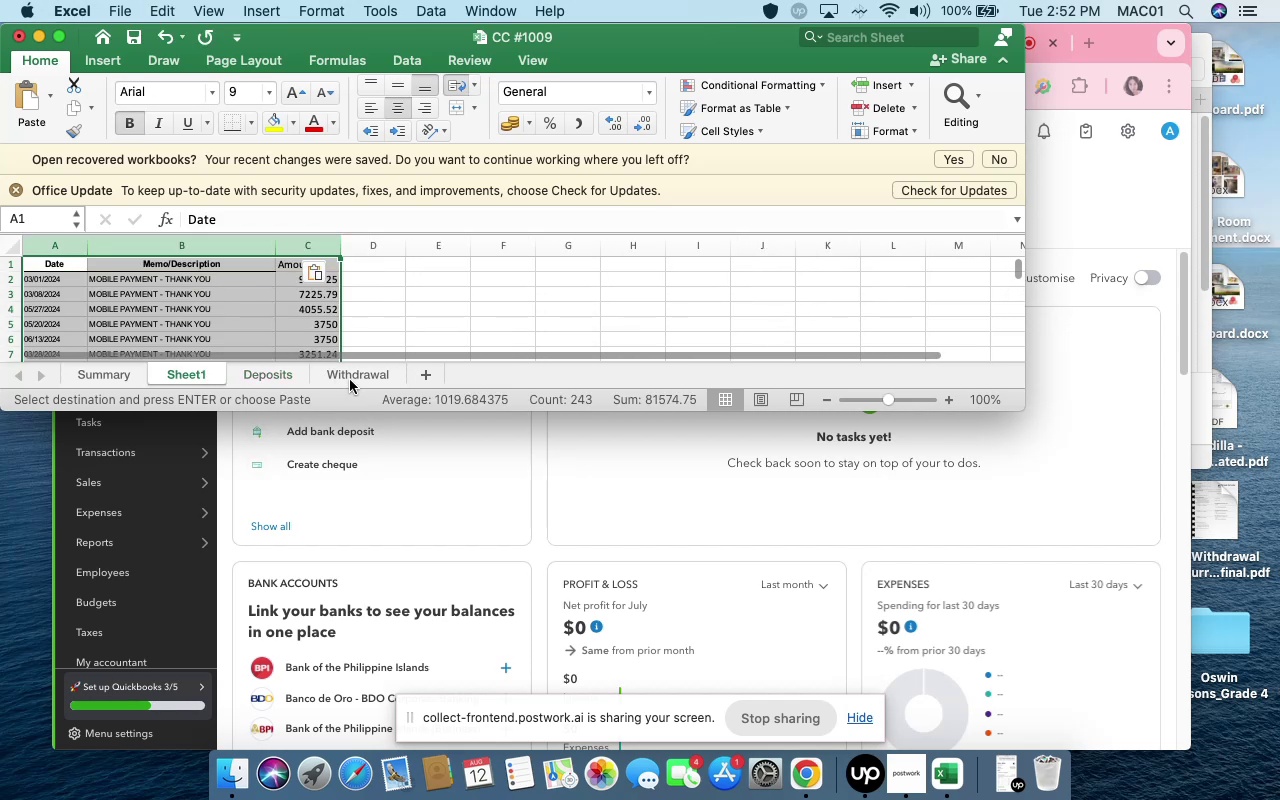 
scroll: coordinate [447, 283], scroll_direction: down, amount: 120.0
 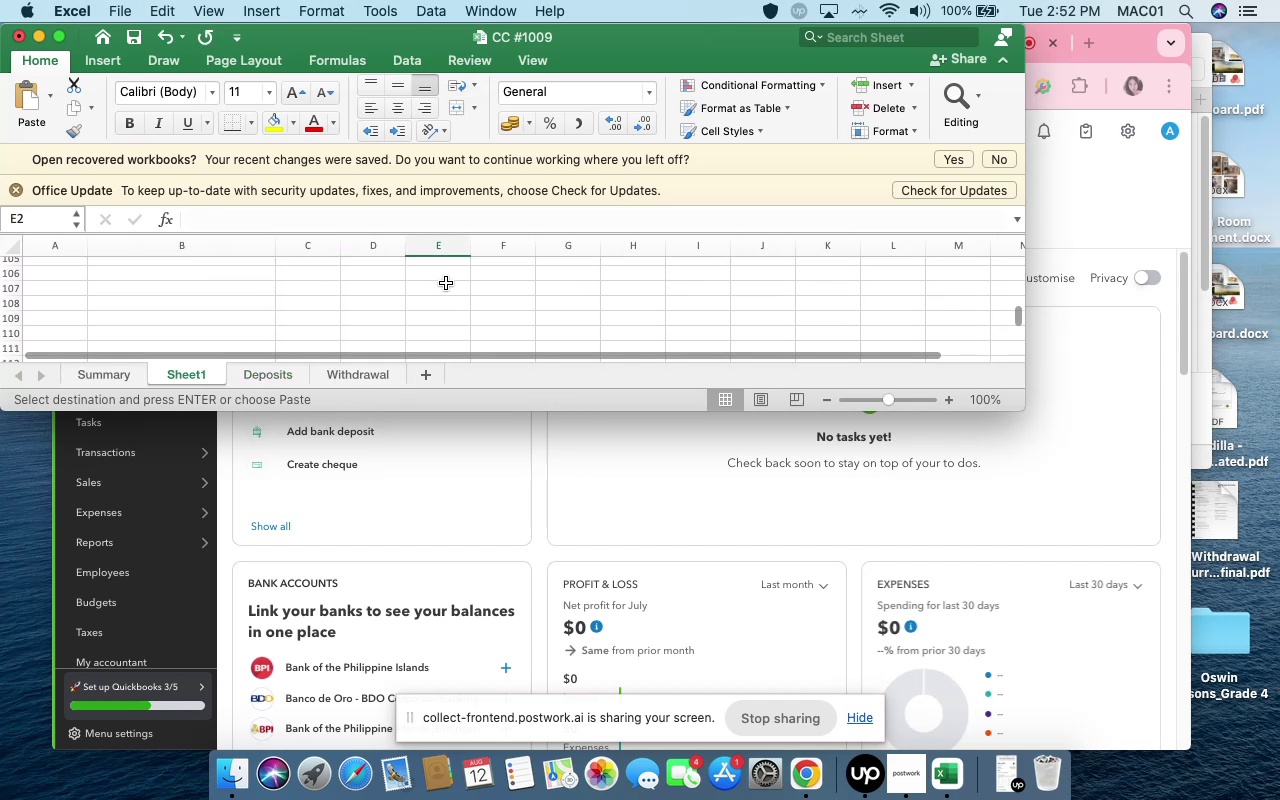 
scroll: coordinate [446, 283], scroll_direction: up, amount: 38.0
 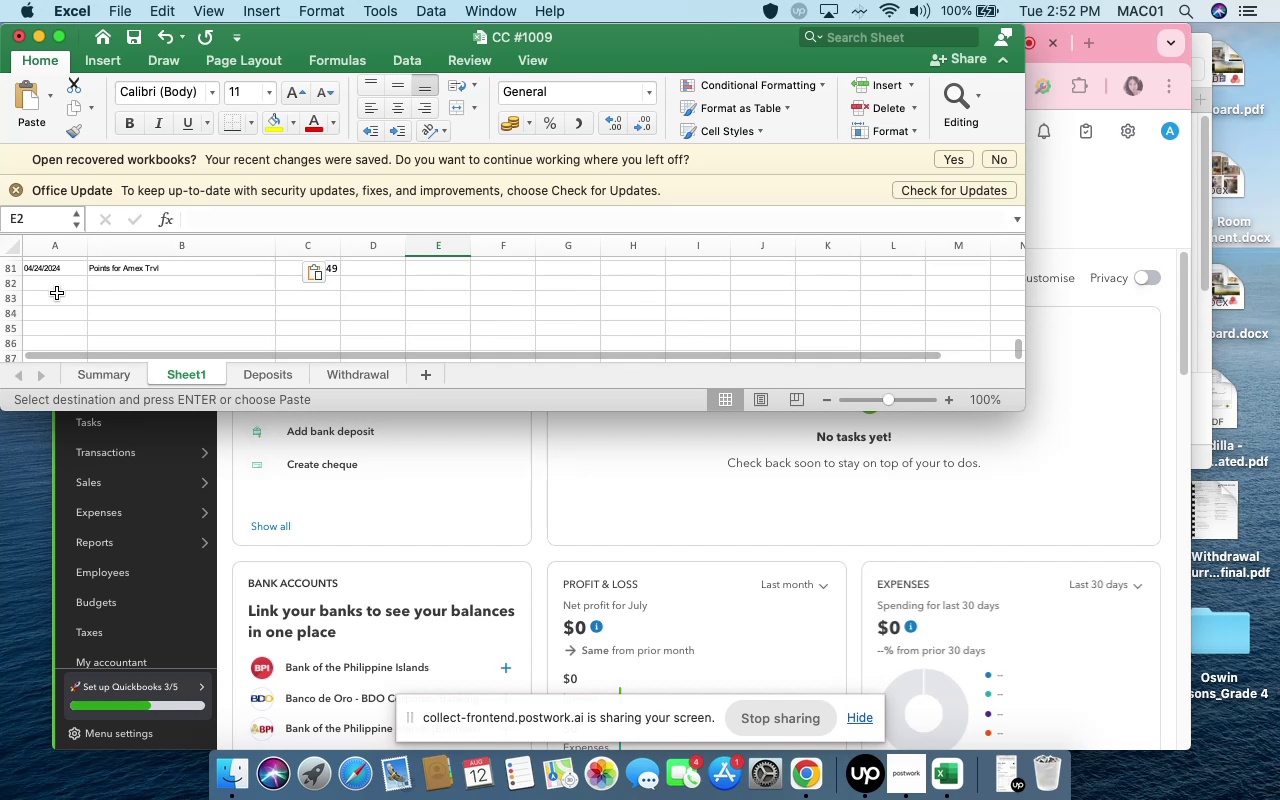 
left_click([55, 286])
 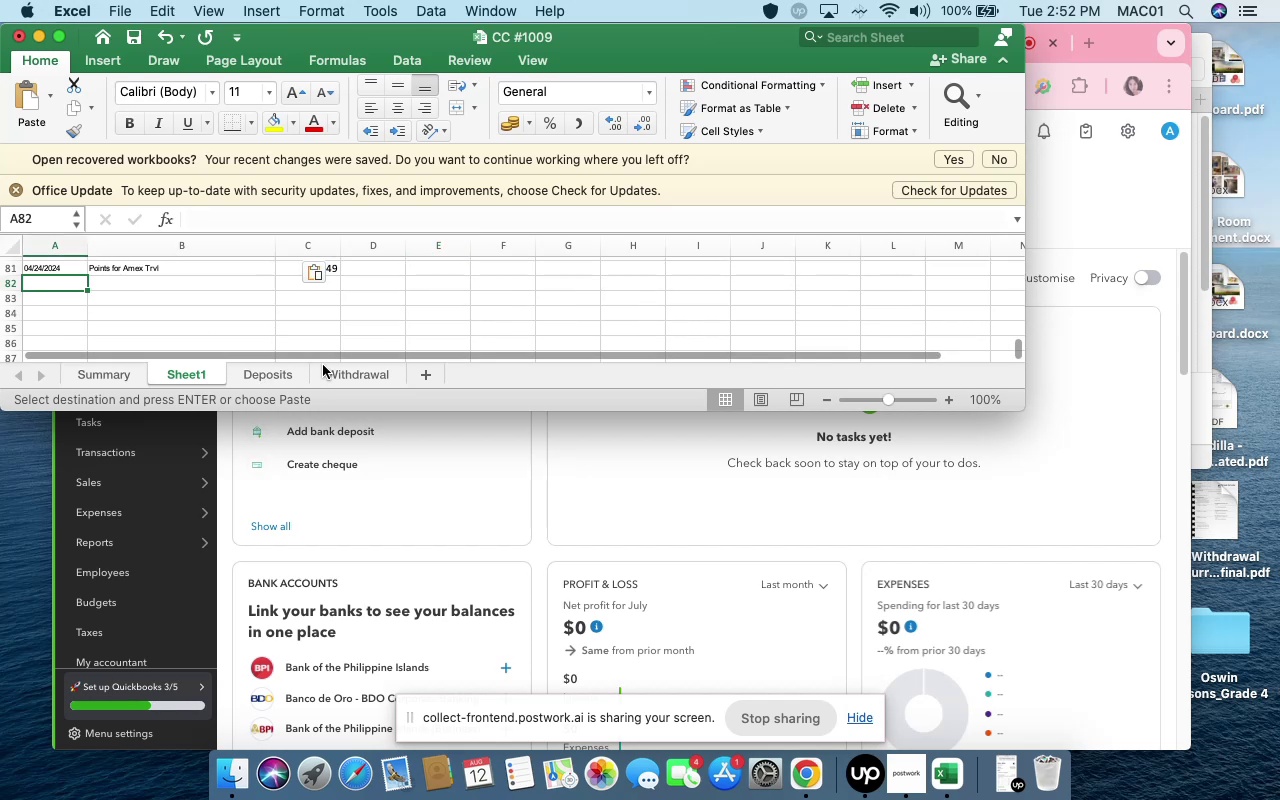 
left_click([336, 368])
 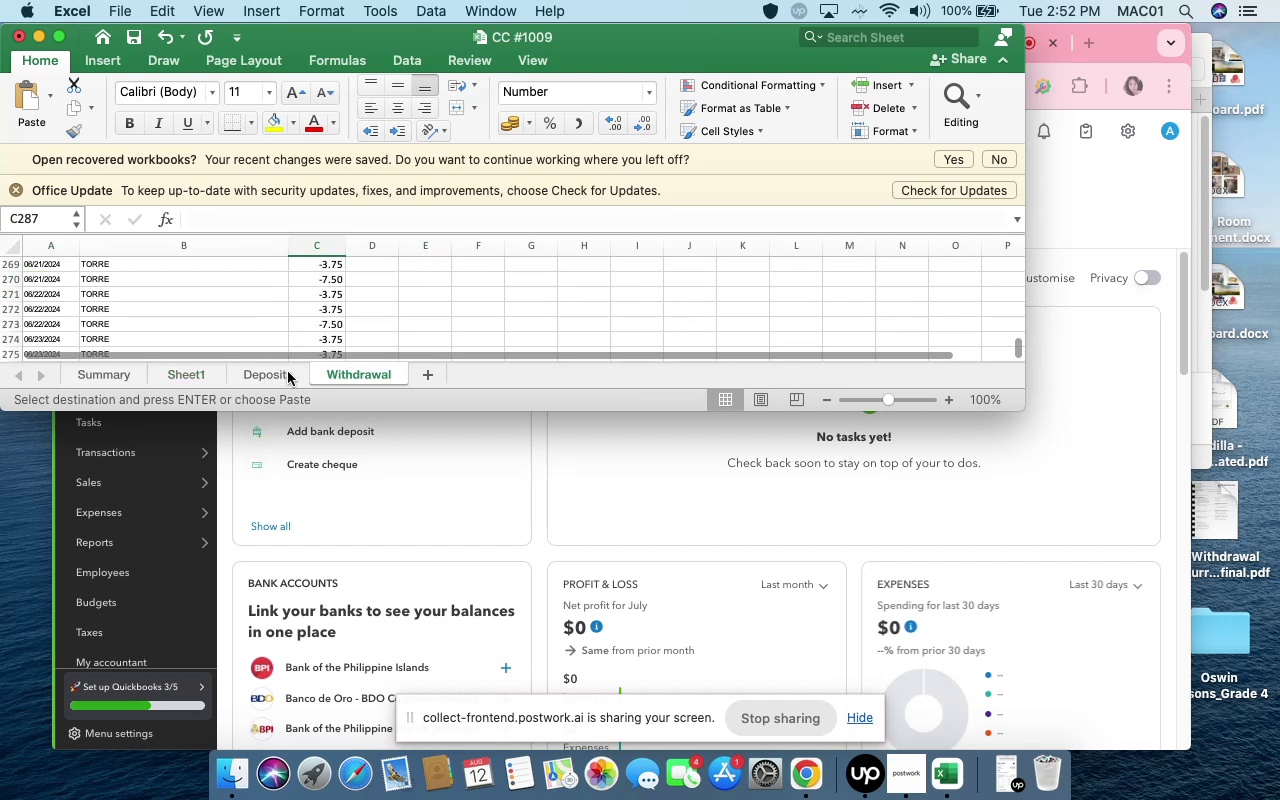 
left_click([288, 372])
 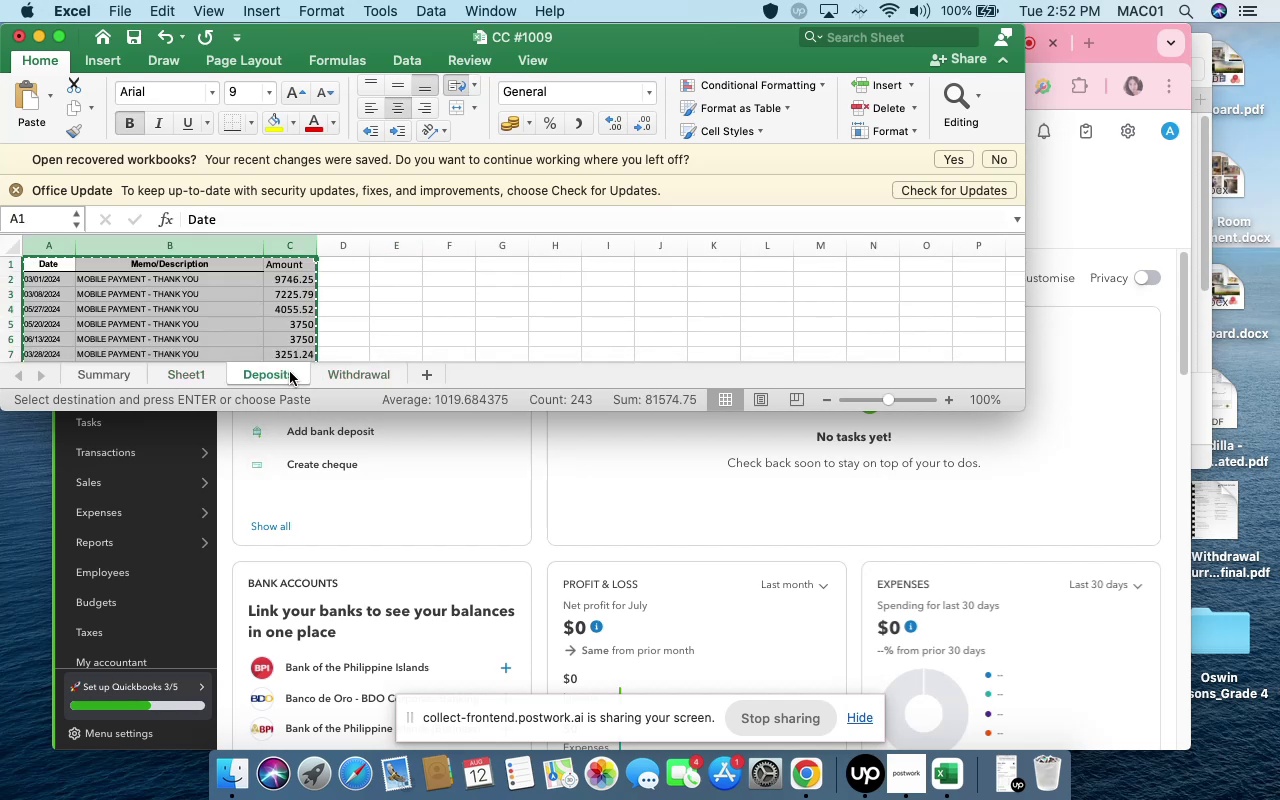 
left_click([357, 365])
 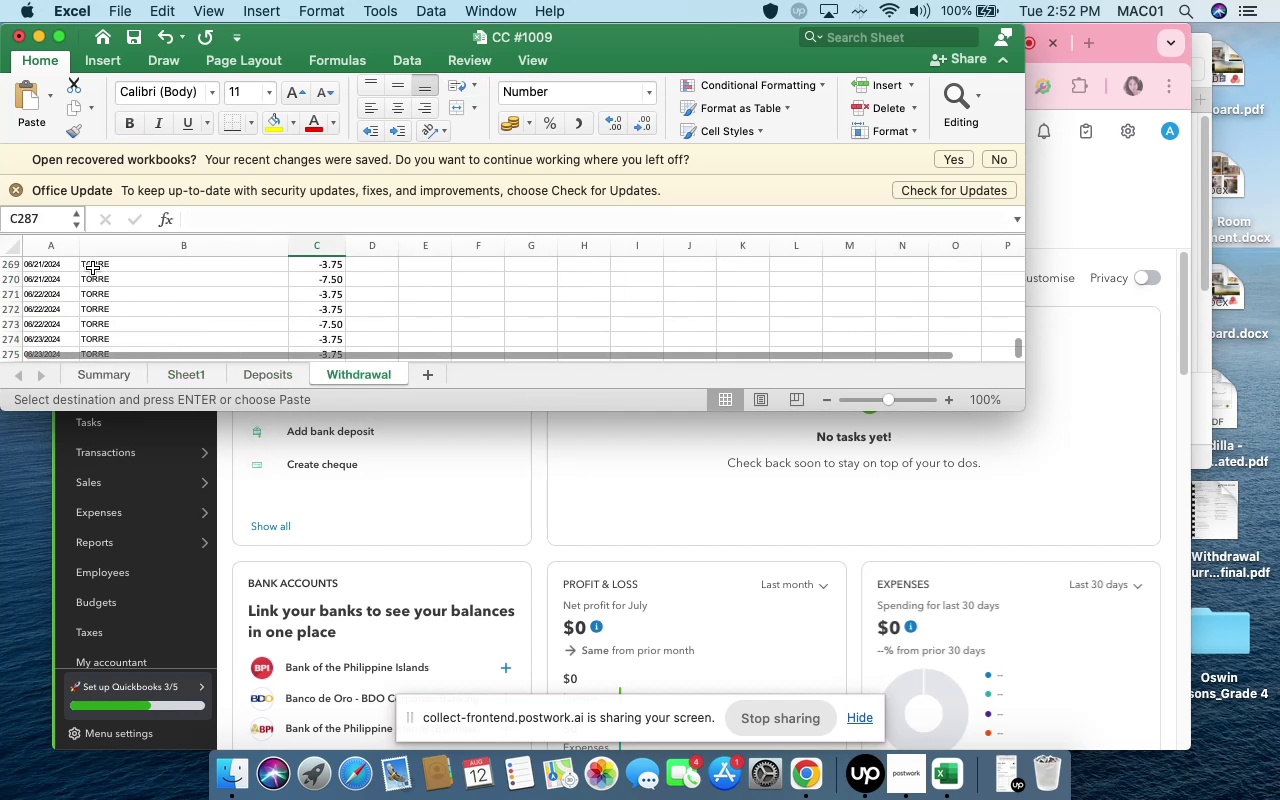 
scroll: coordinate [93, 268], scroll_direction: down, amount: 15.0
 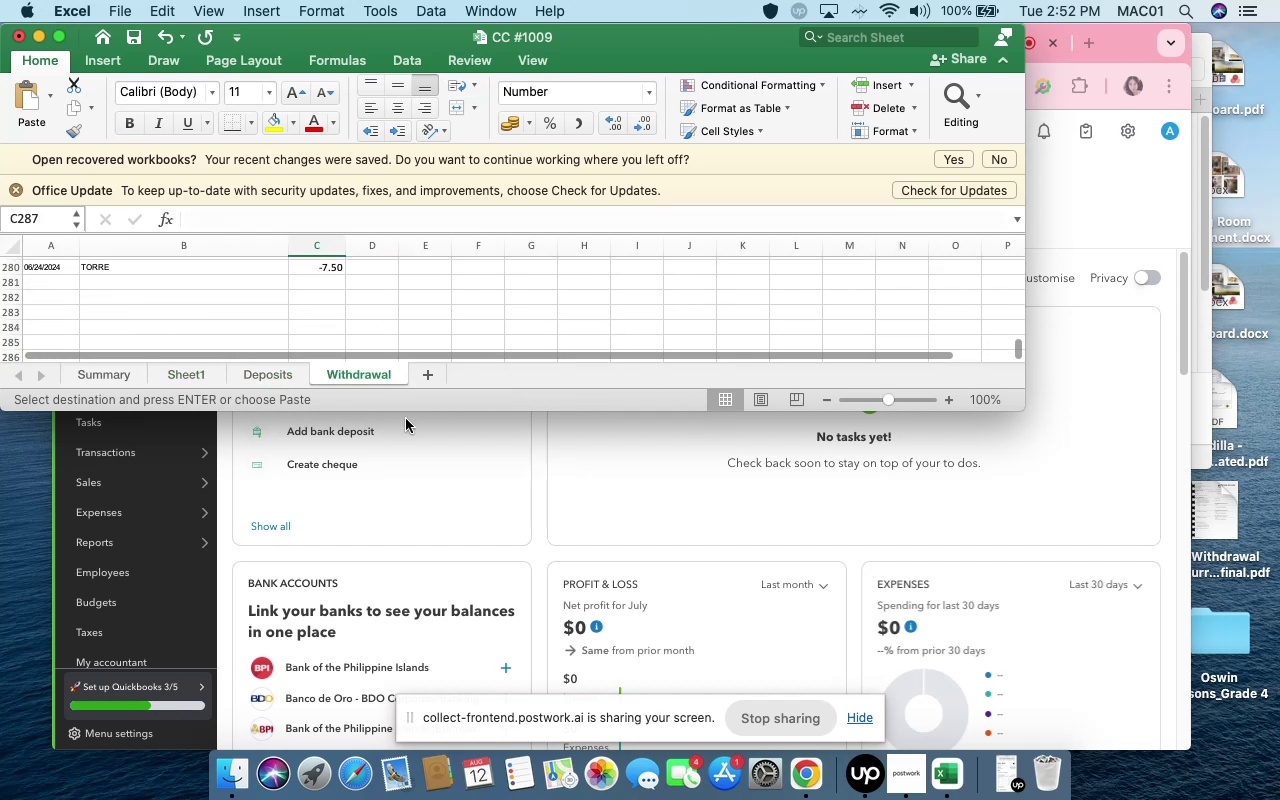 
scroll: coordinate [177, 274], scroll_direction: up, amount: 140.0
 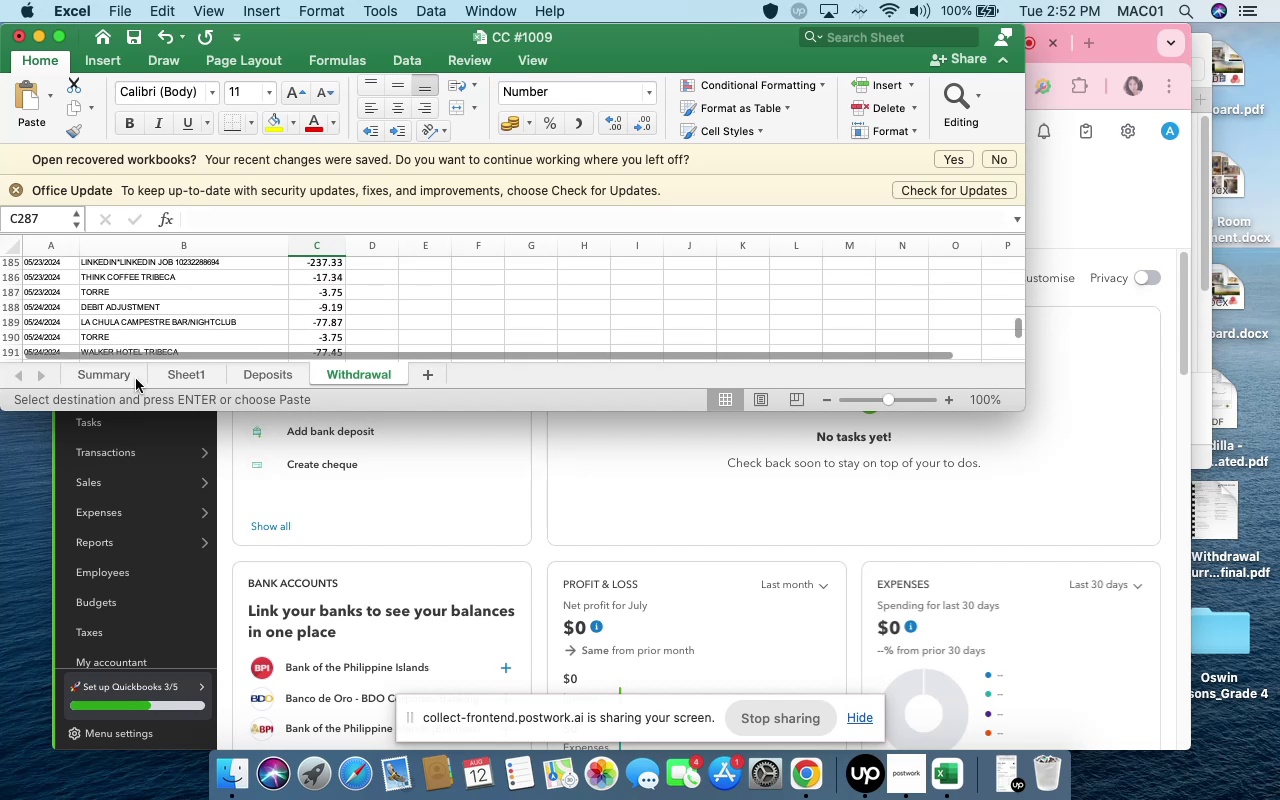 
left_click([123, 381])
 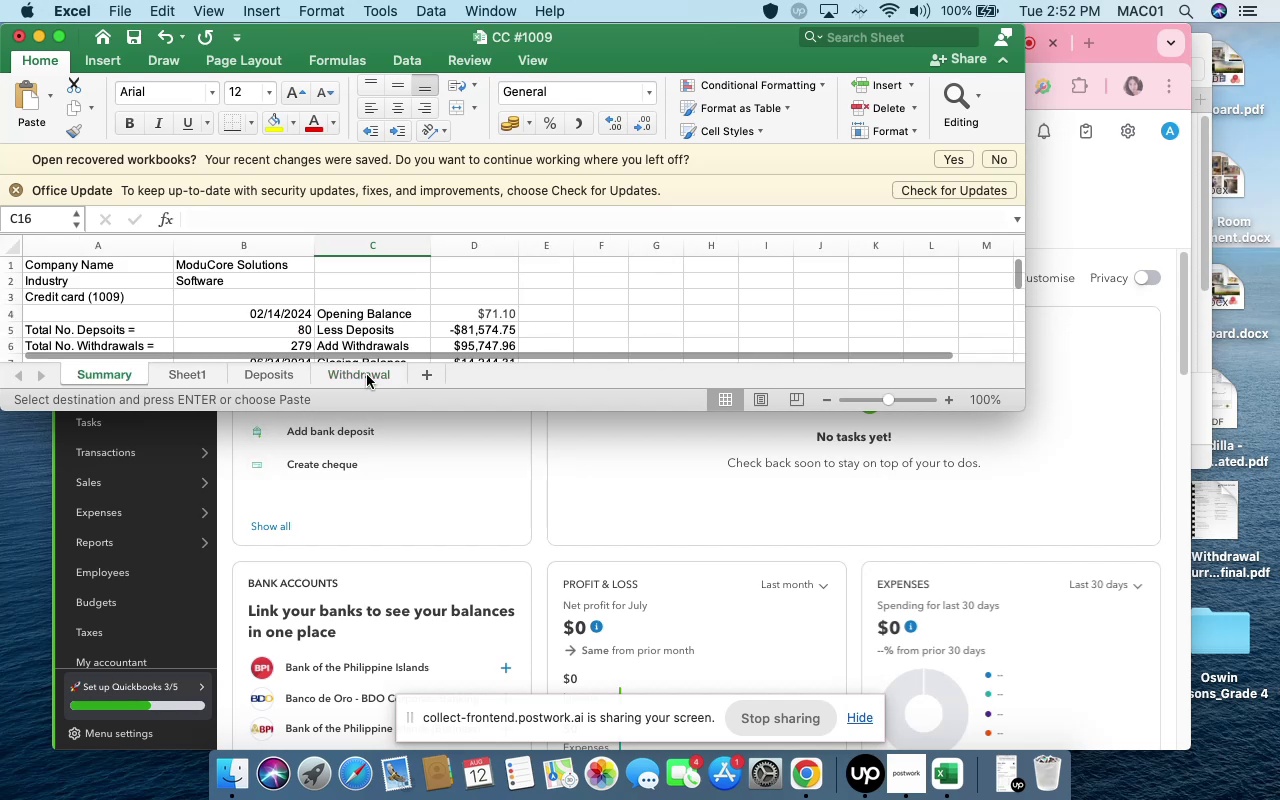 
left_click([375, 372])
 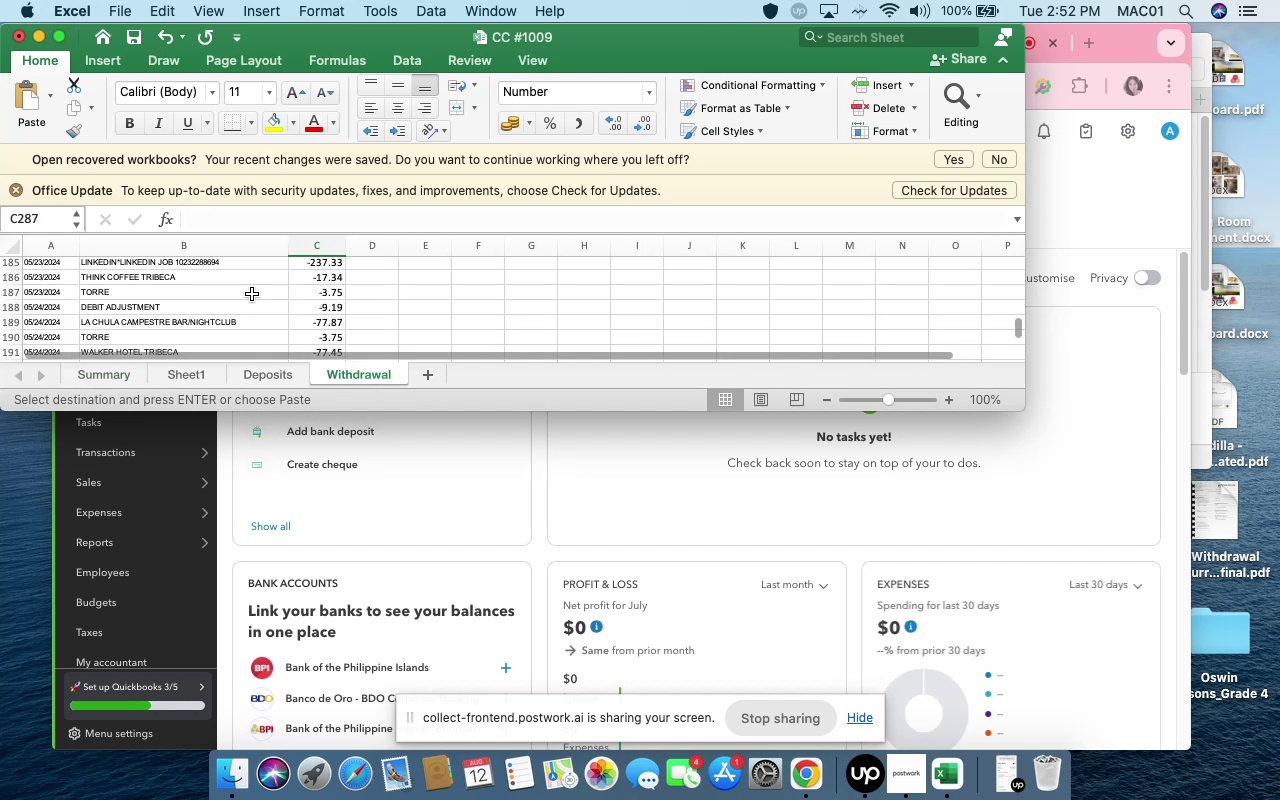 
scroll: coordinate [239, 300], scroll_direction: up, amount: 113.0
 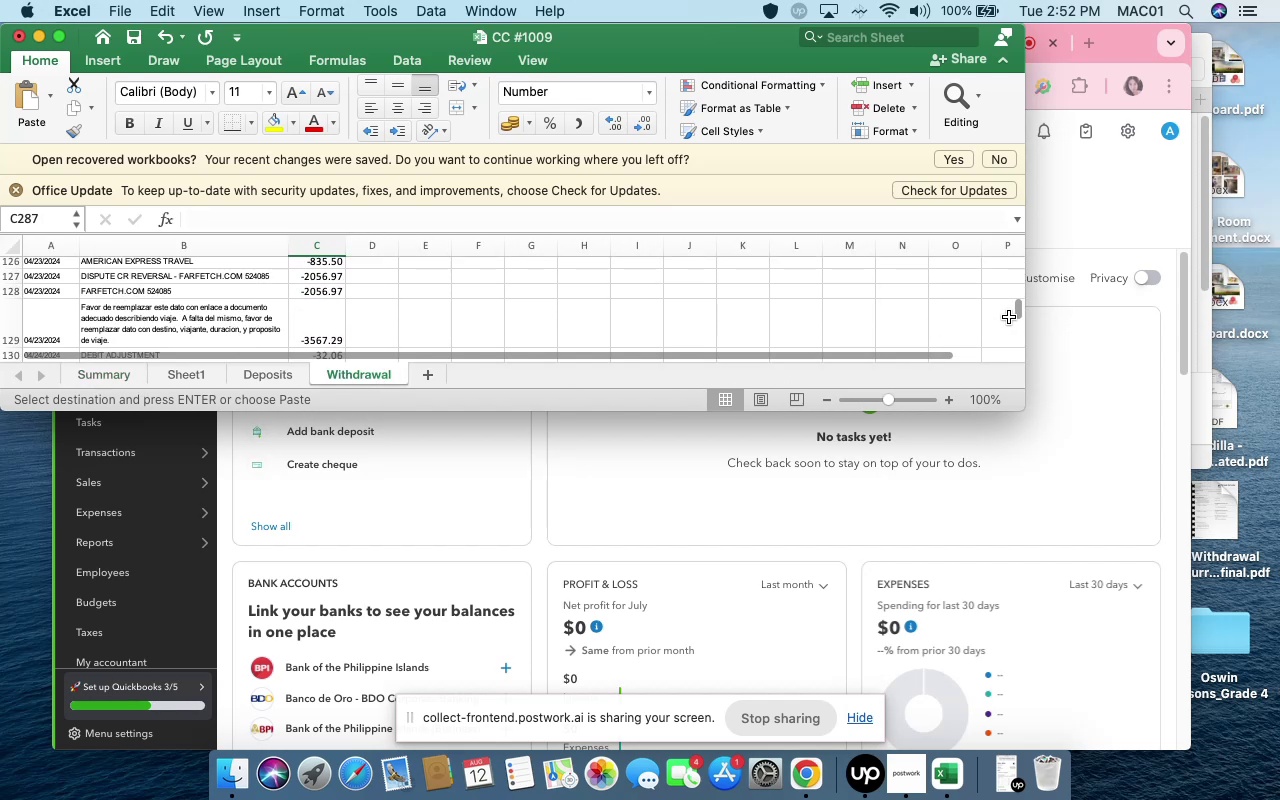 
left_click_drag(start_coordinate=[1015, 314], to_coordinate=[1015, 258])
 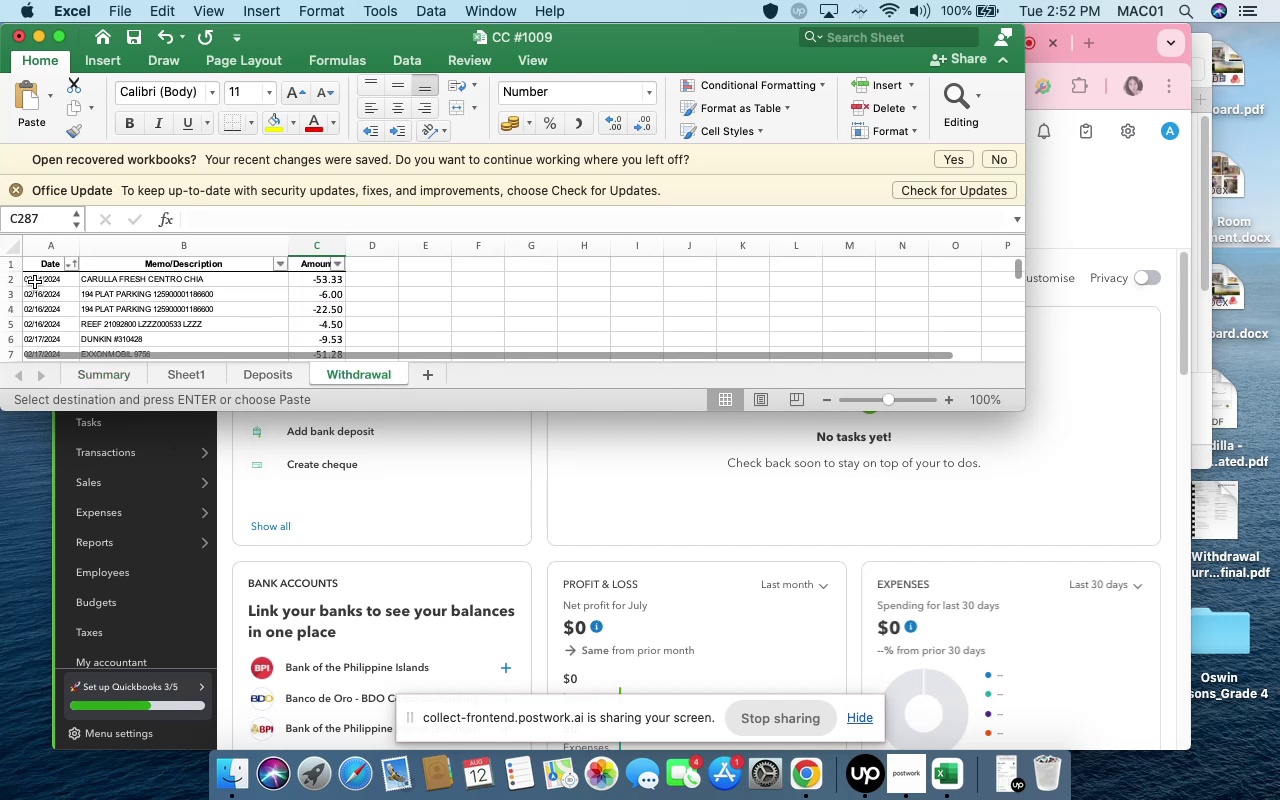 
left_click([36, 280])
 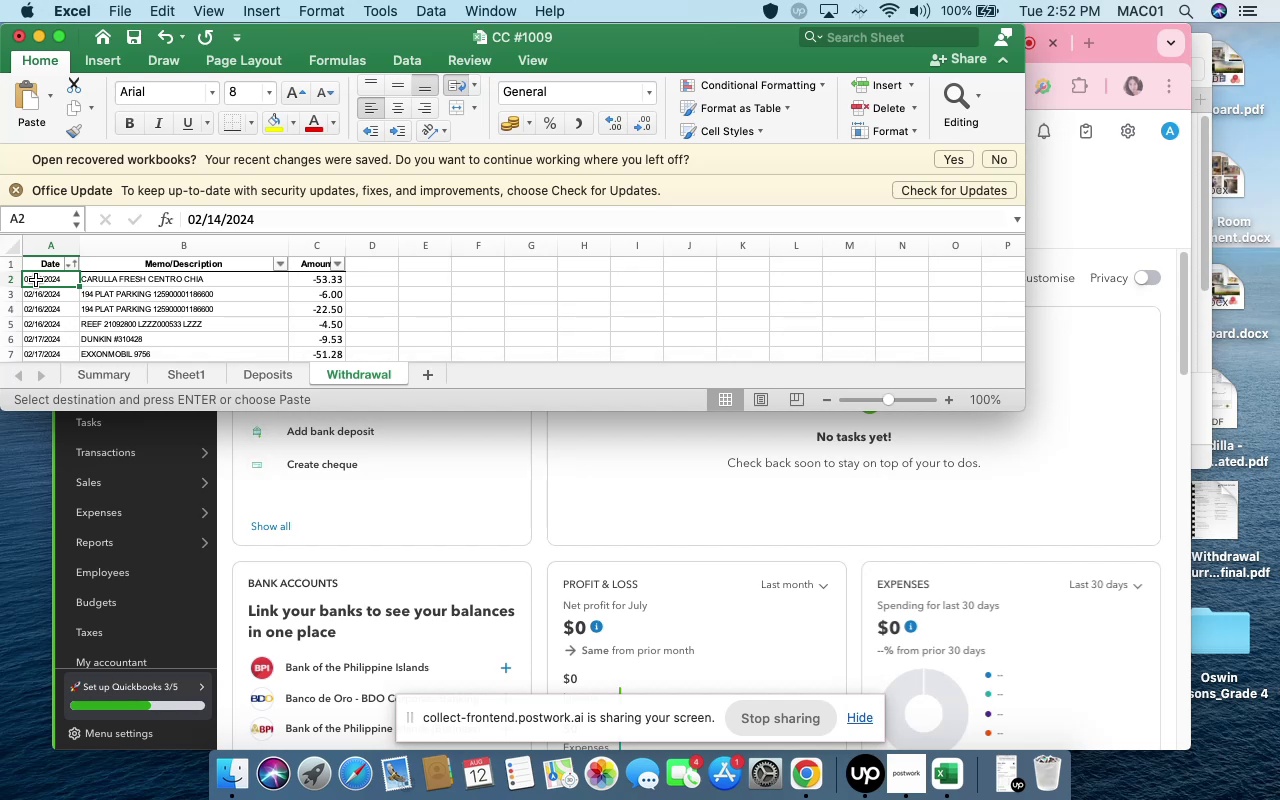 
hold_key(key=CommandLeft, duration=4.9)
hold_key(key=ShiftLeft, duration=4.29)
left_click_drag(start_coordinate=[36, 280], to_coordinate=[66, 282])
 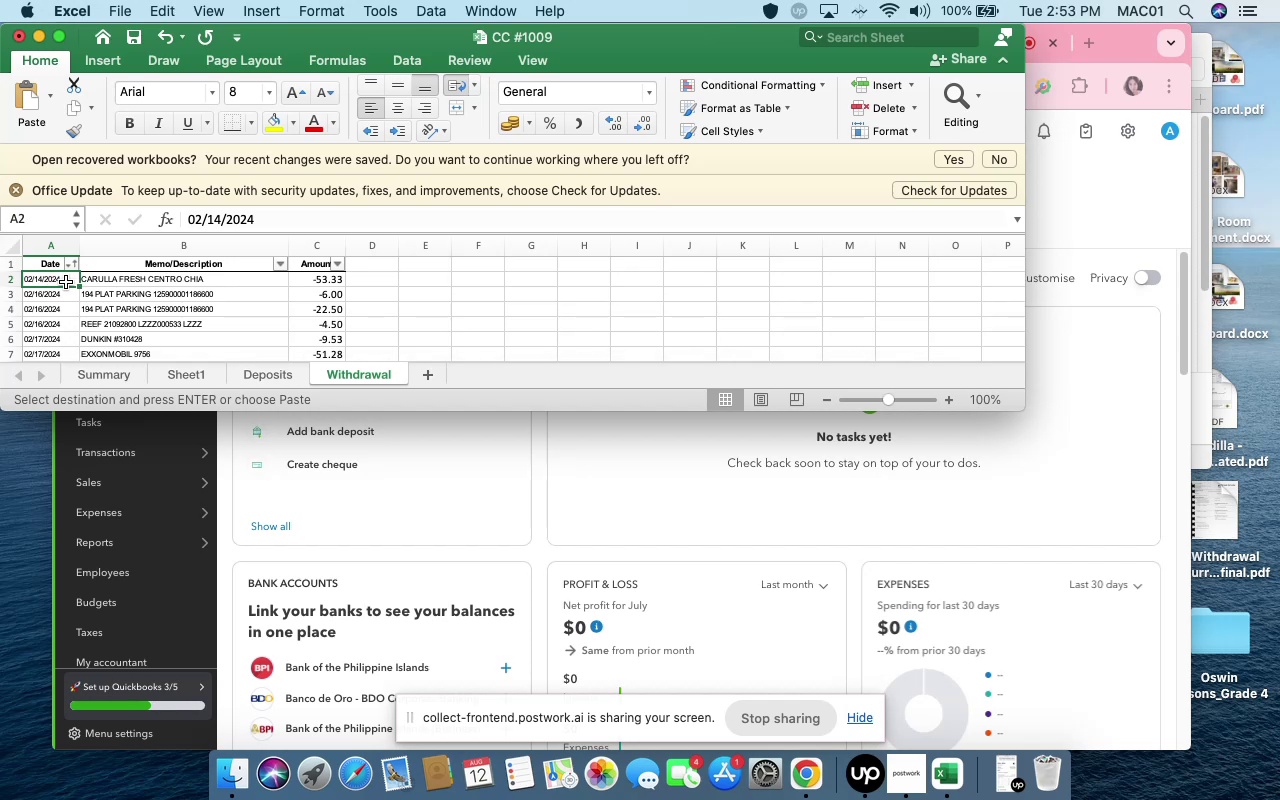 
key(Meta+Shift+ShiftLeft)
 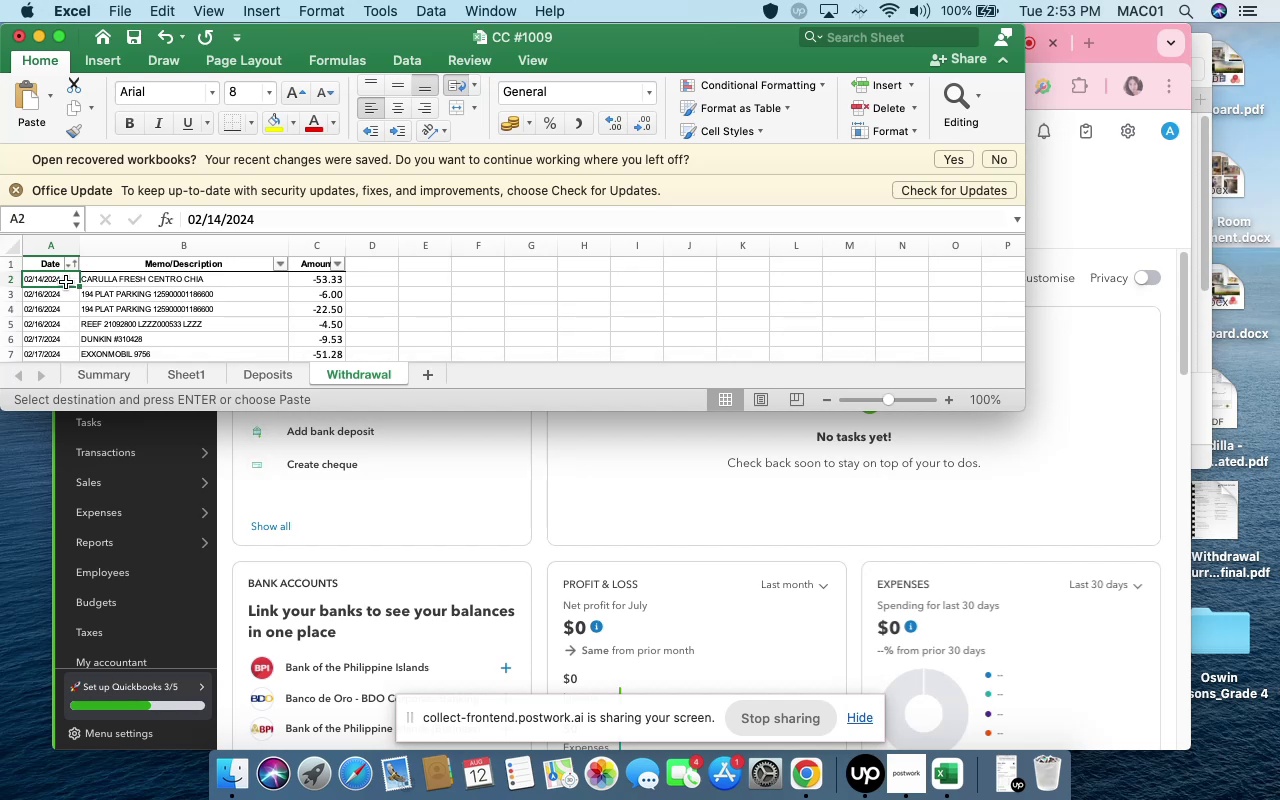 
key(Meta+Shift+ArrowRight)
 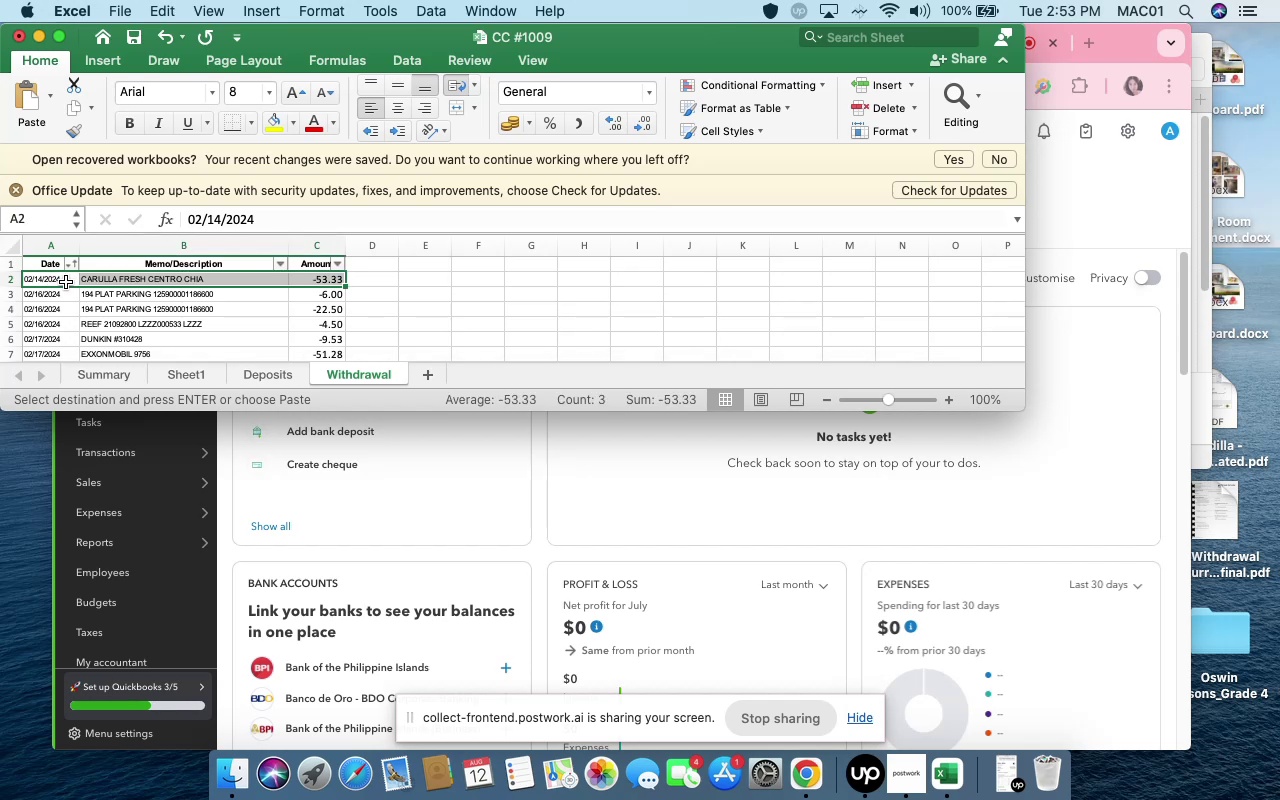 
key(Meta+Shift+ArrowDown)
 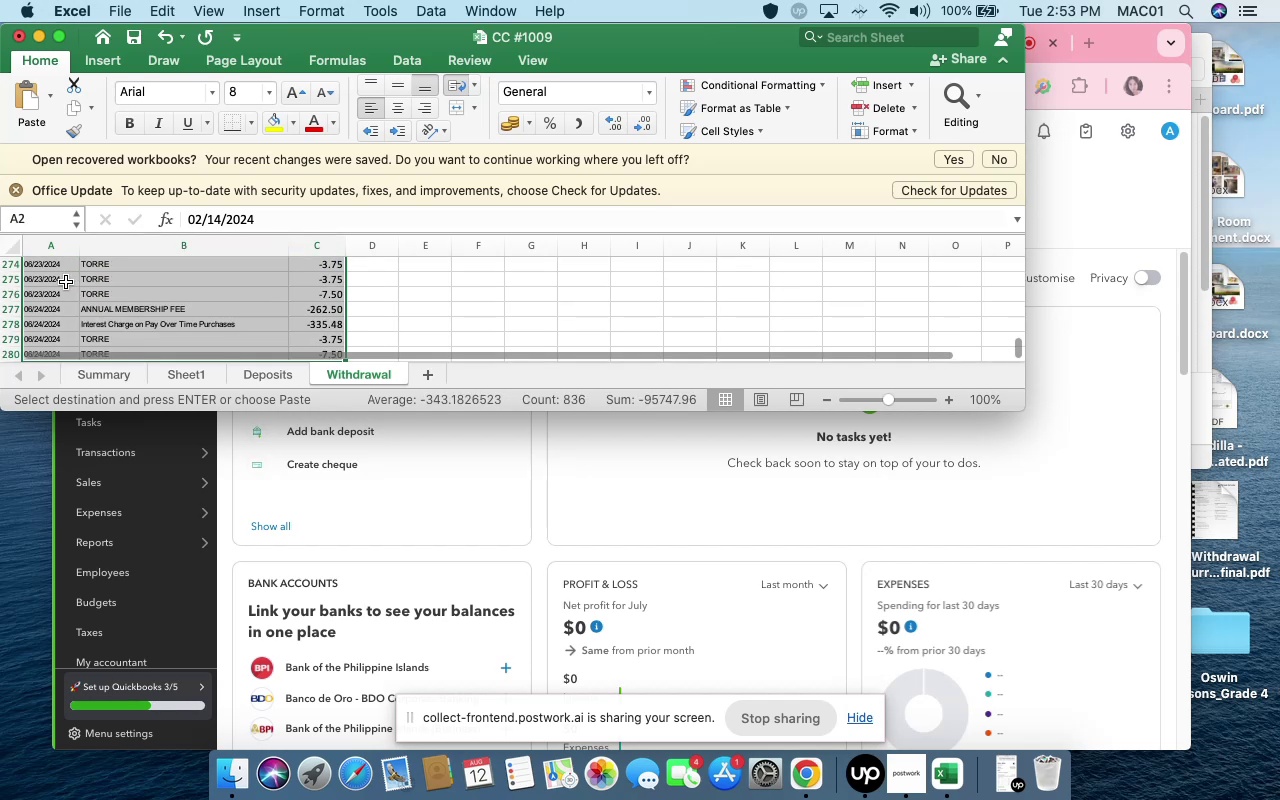 
scroll: coordinate [66, 282], scroll_direction: down, amount: 1.0
 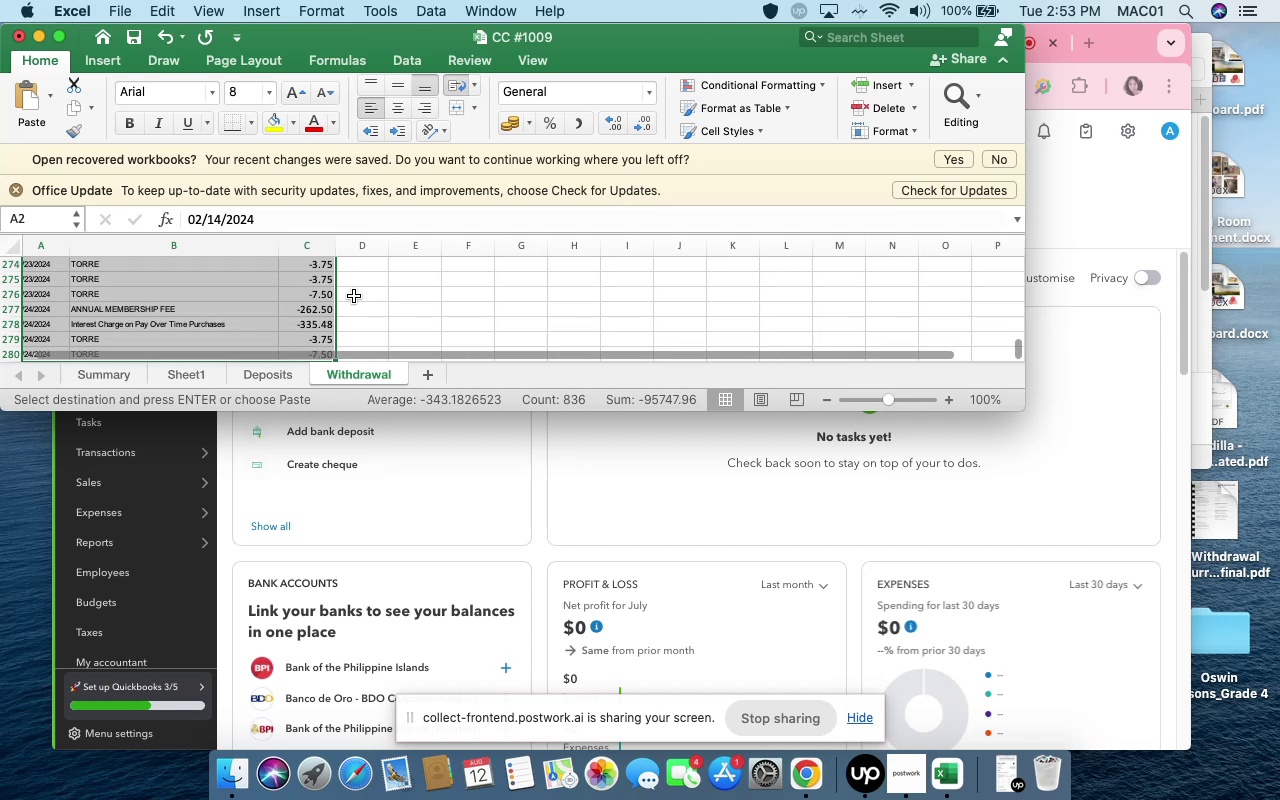 
scroll: coordinate [498, 295], scroll_direction: up, amount: 6.0
 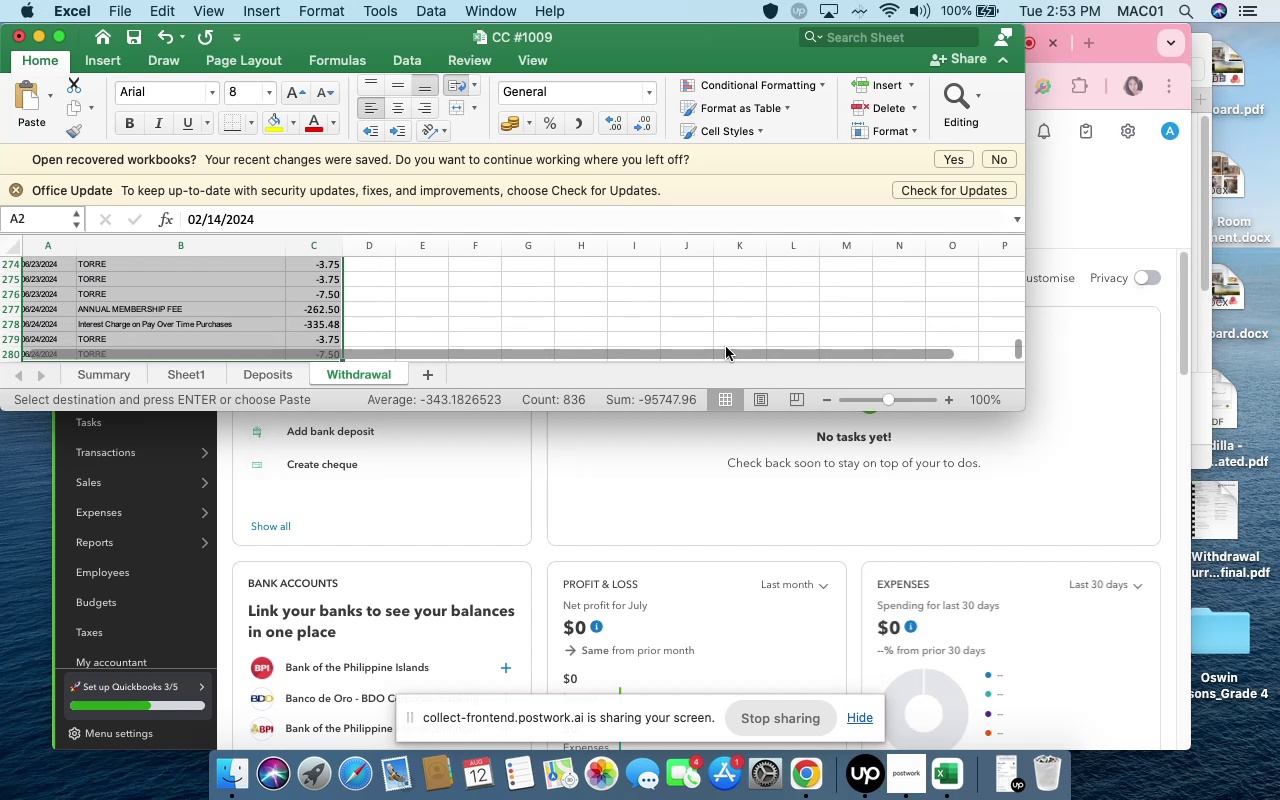 
key(Meta+C)
 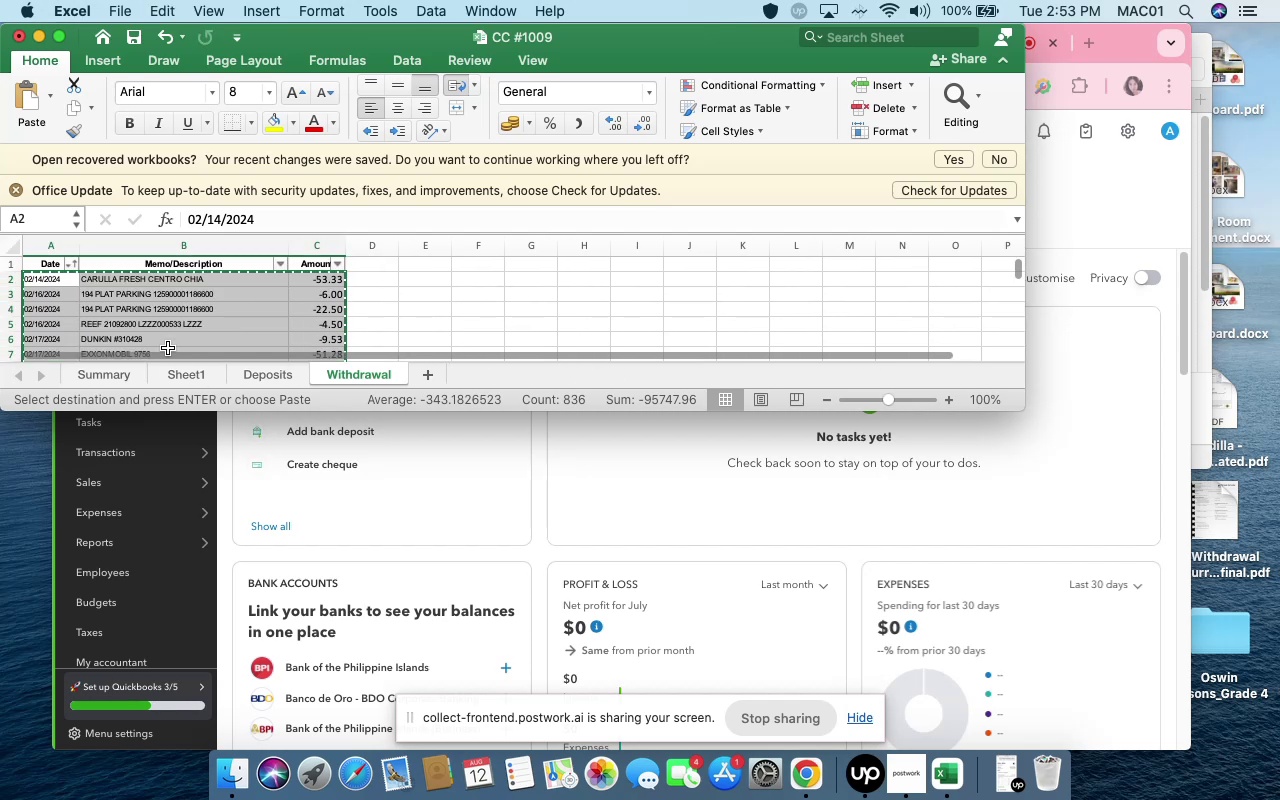 
left_click([181, 371])
 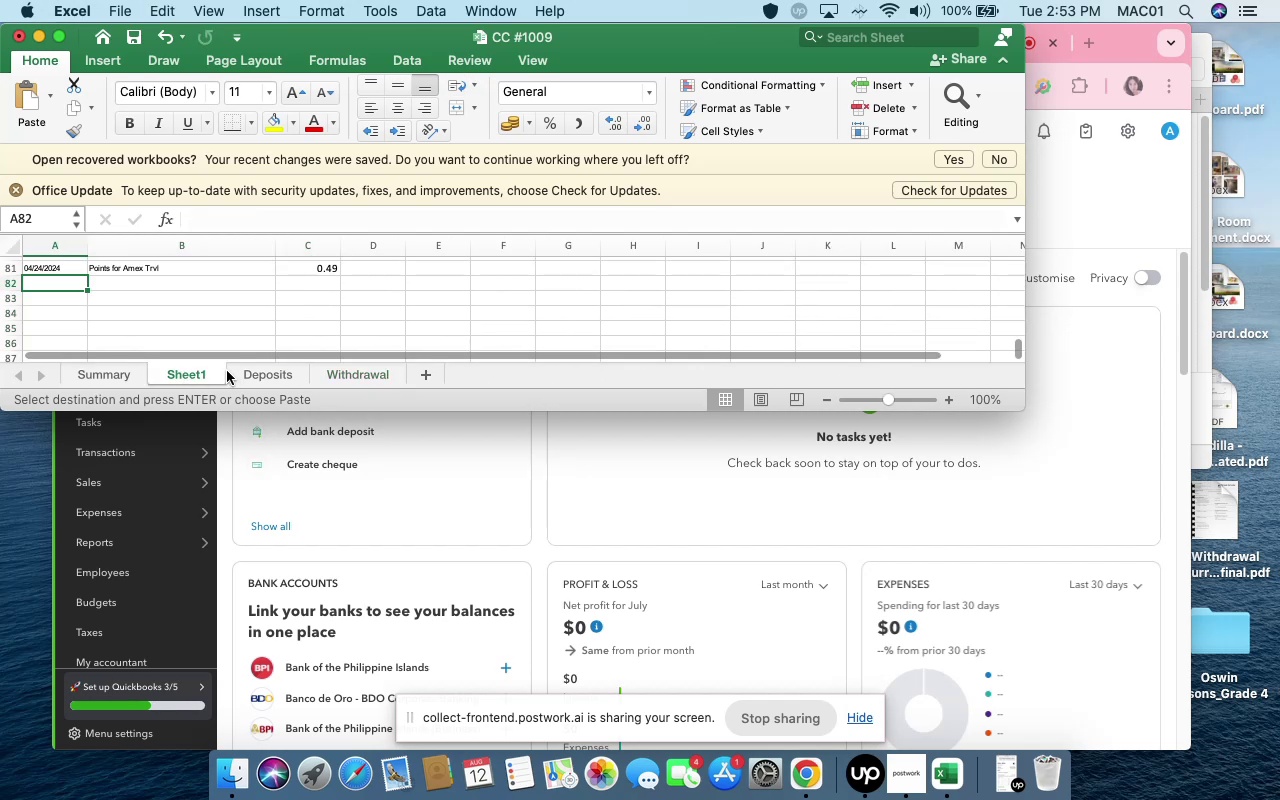 
key(Meta+V)
 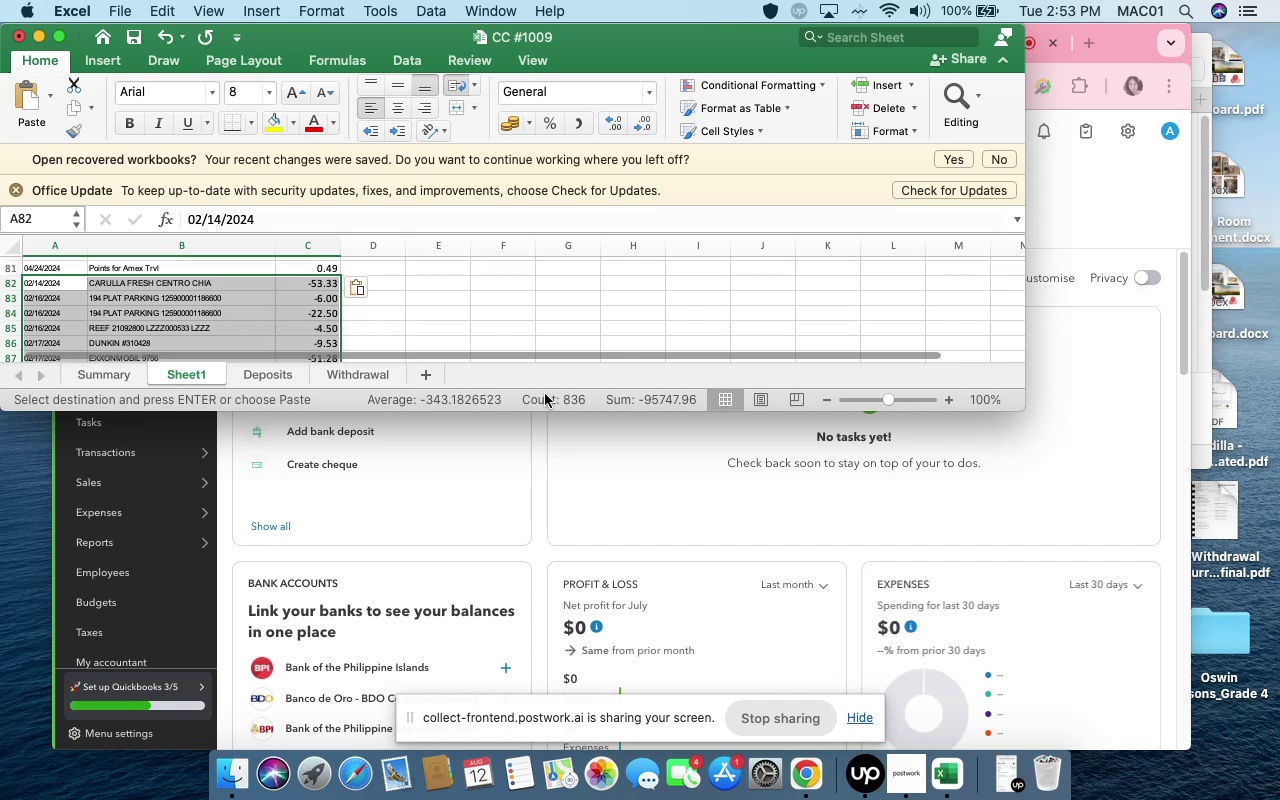 
wait(5.6)
 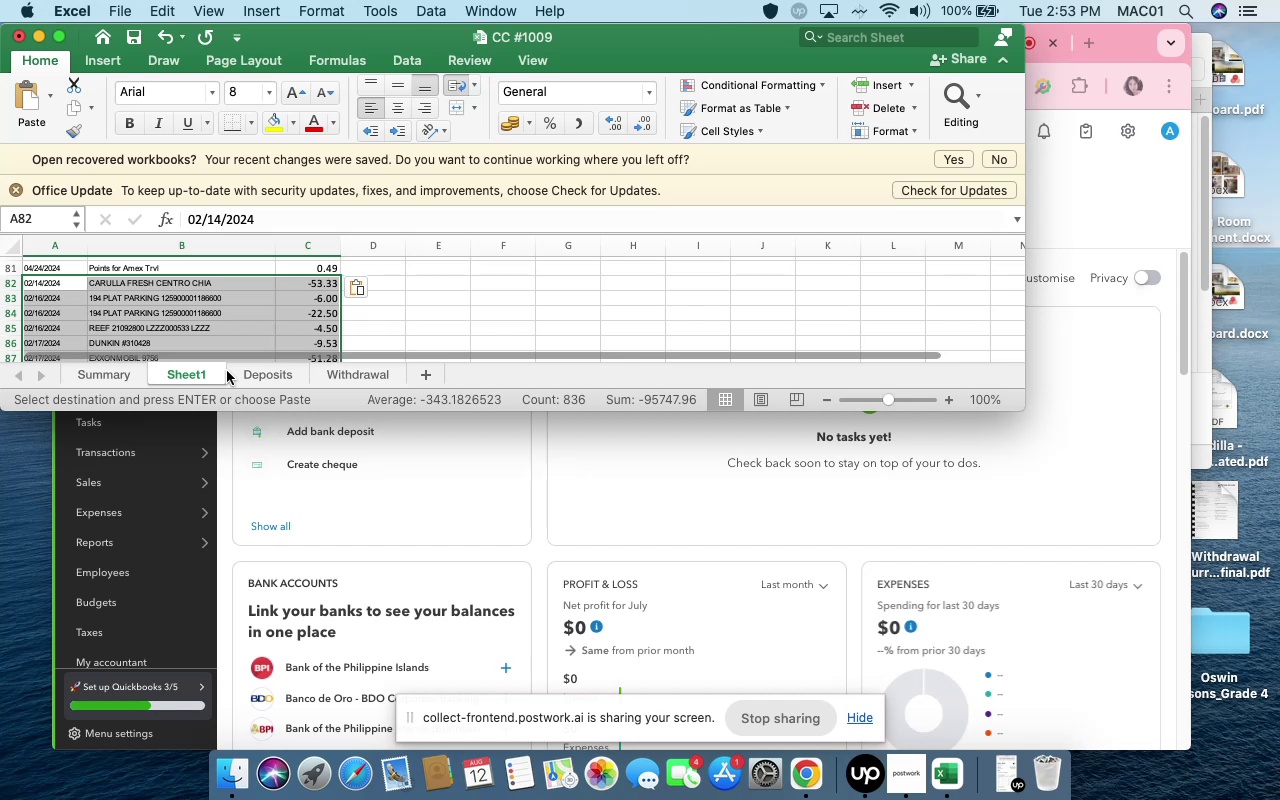 
left_click([92, 368])
 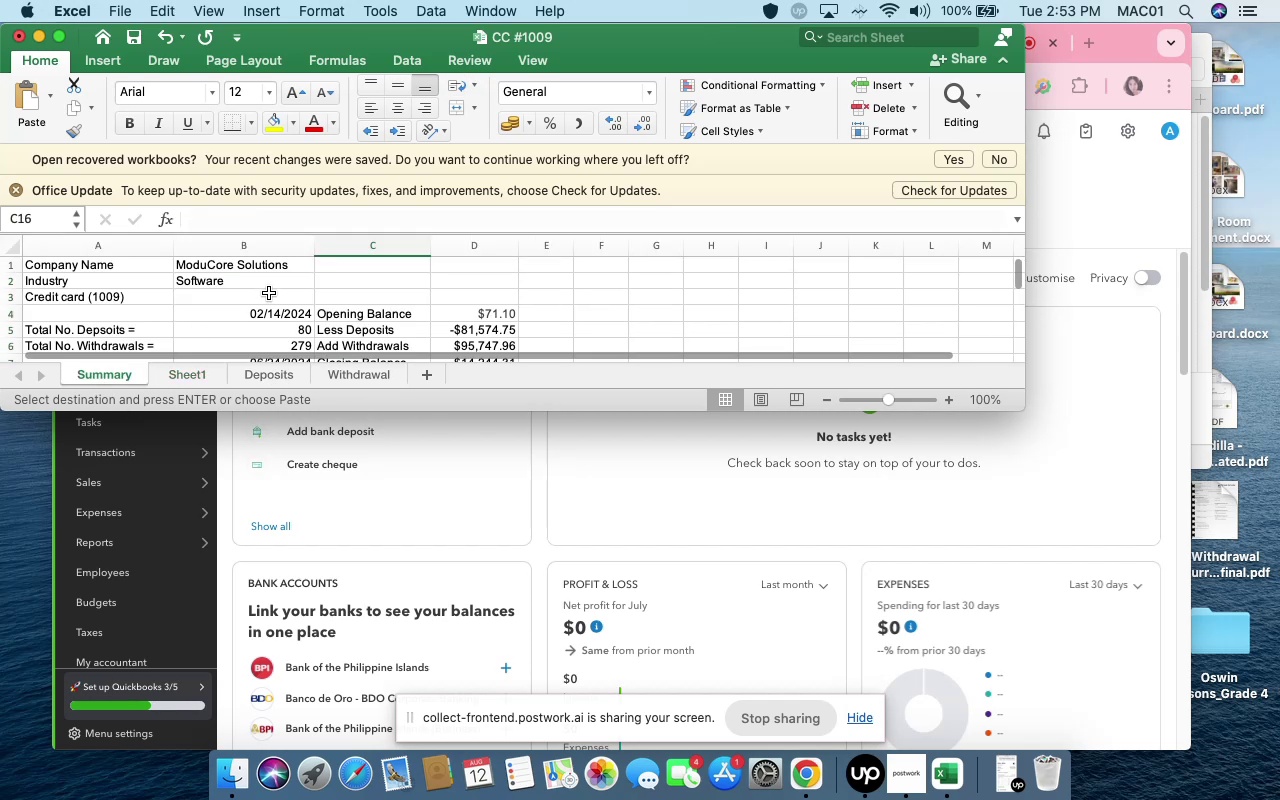 
scroll: coordinate [269, 293], scroll_direction: down, amount: 4.0
 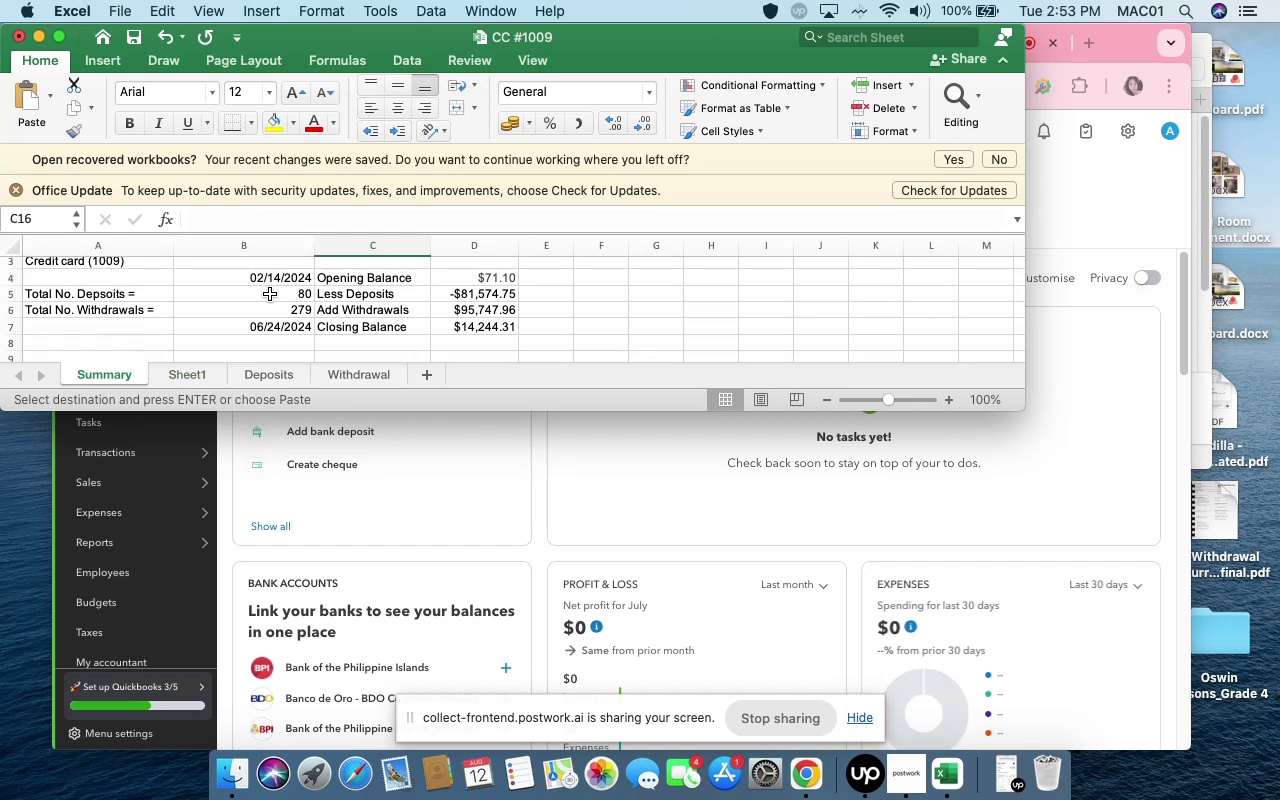 
left_click_drag(start_coordinate=[274, 299], to_coordinate=[277, 305])
 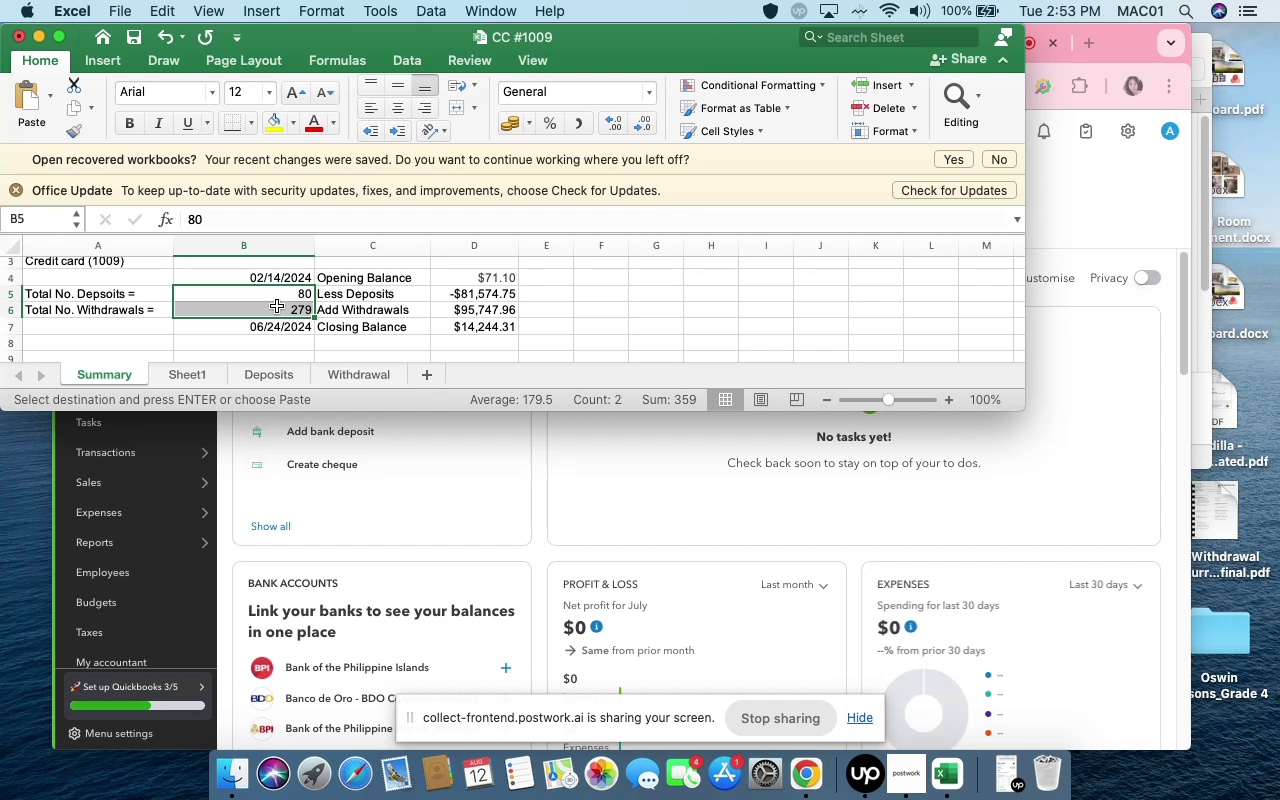 
wait(10.32)
 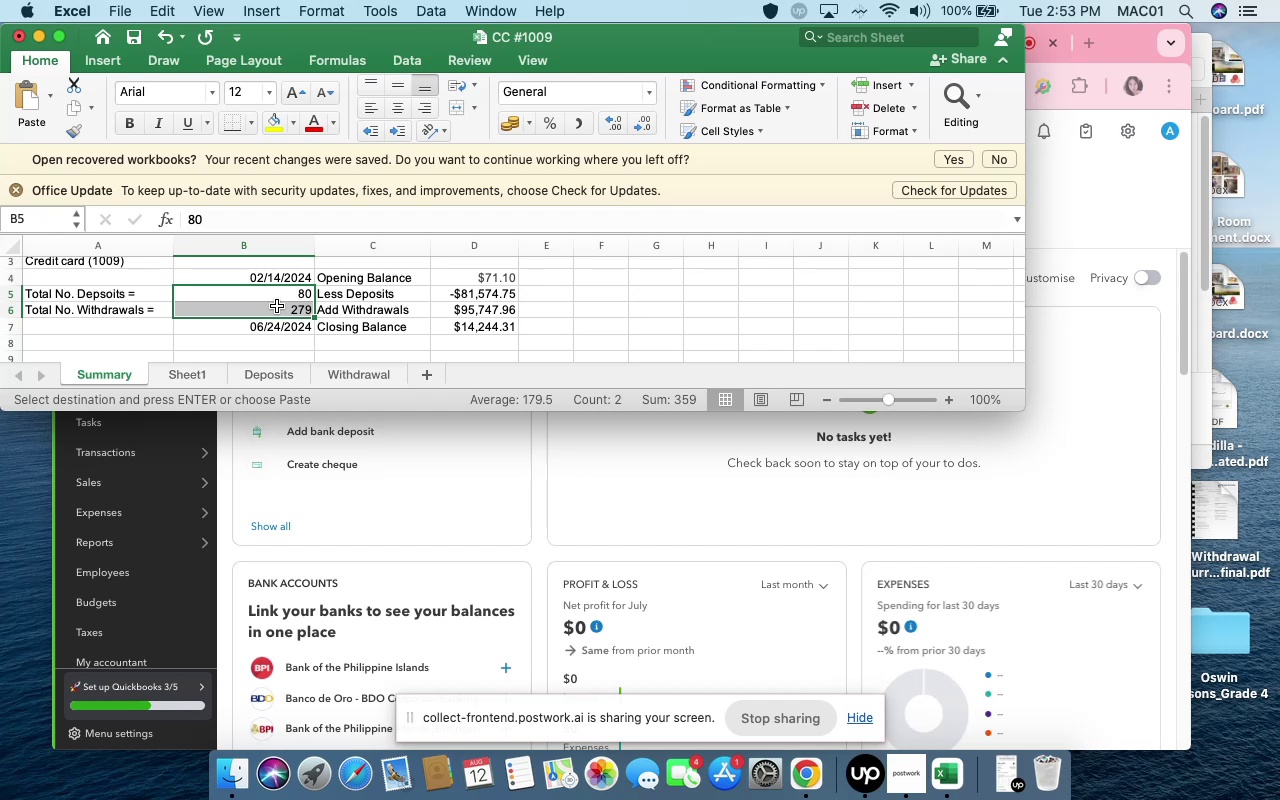 
left_click([191, 323])
 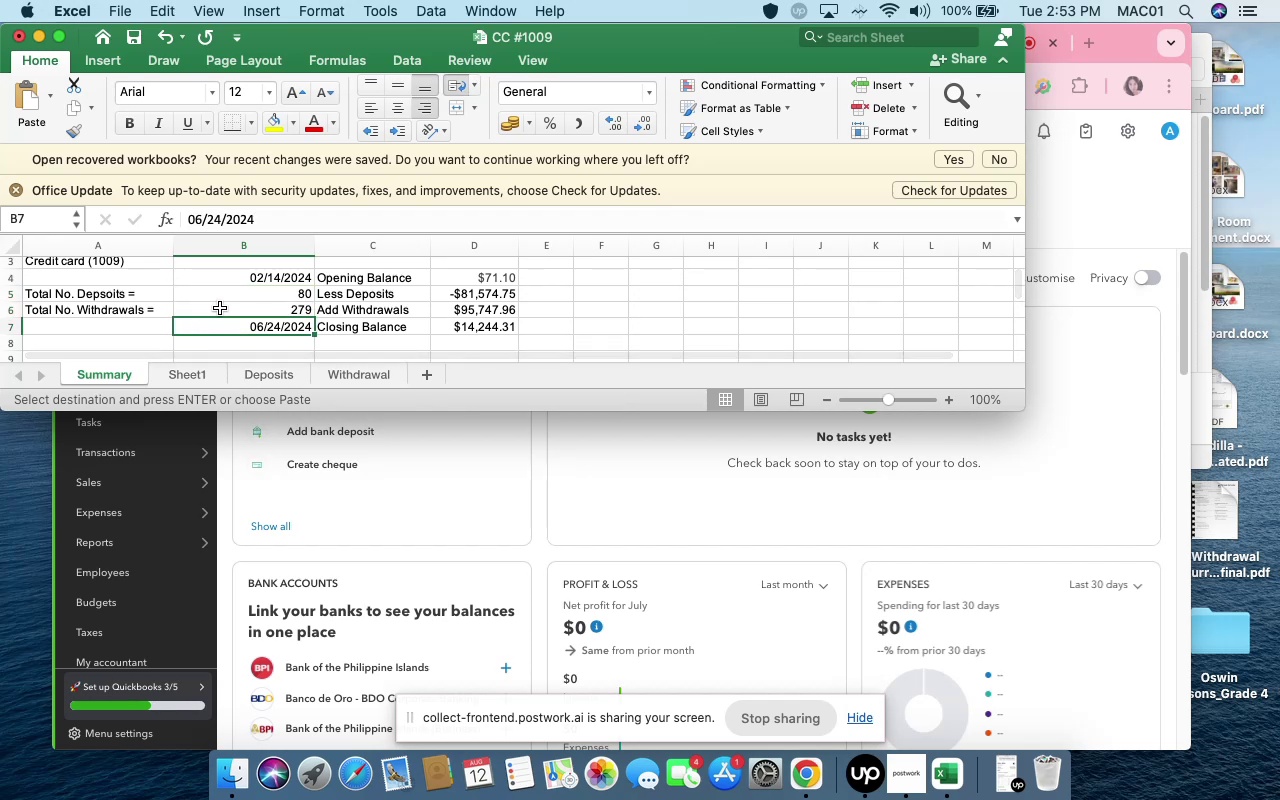 
left_click_drag(start_coordinate=[221, 309], to_coordinate=[220, 297])
 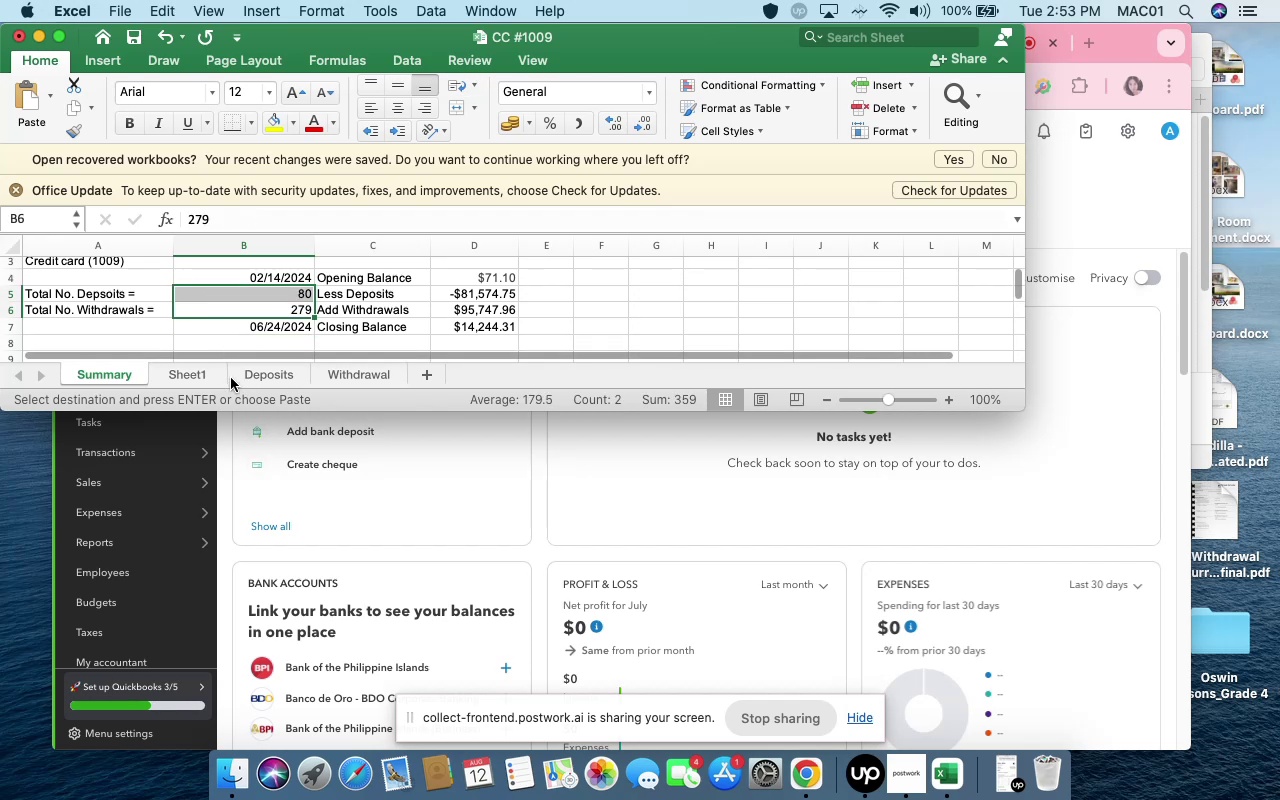 
left_click([214, 368])
 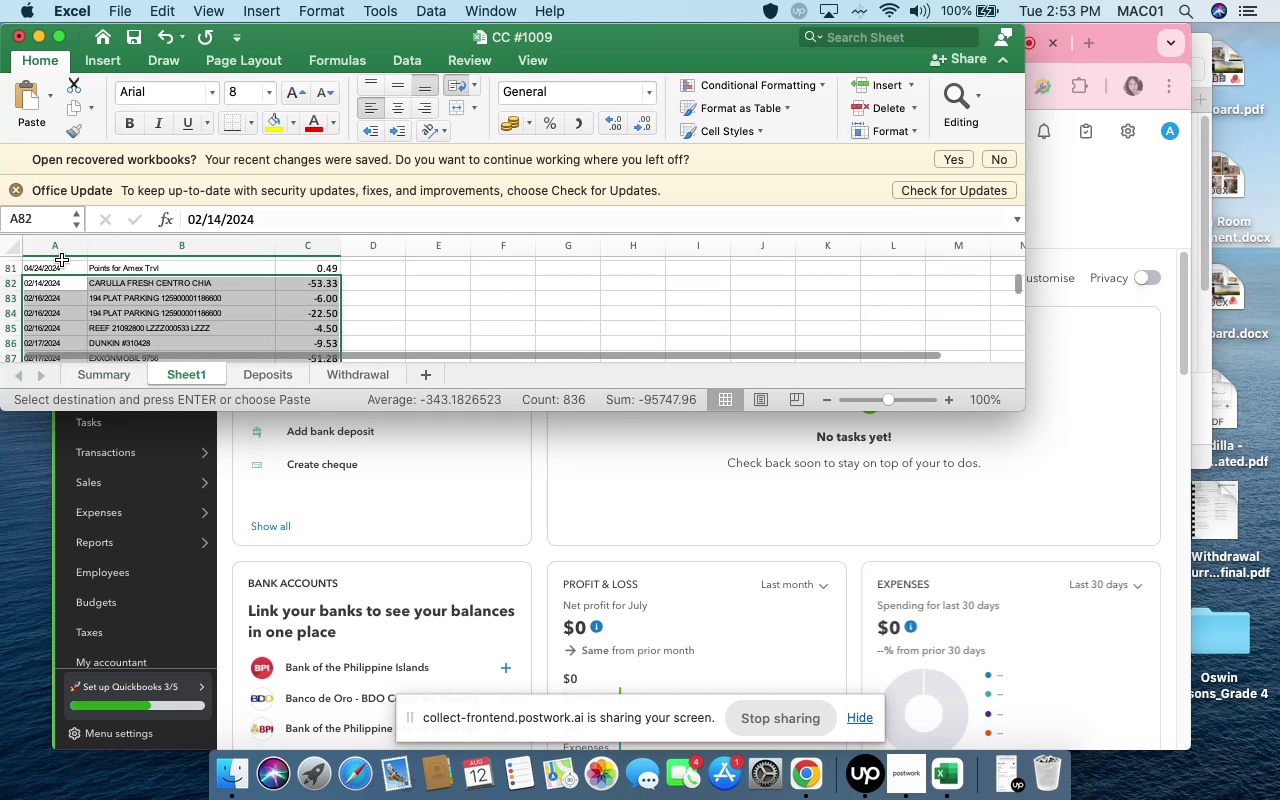 
scroll: coordinate [97, 273], scroll_direction: down, amount: 459.0
 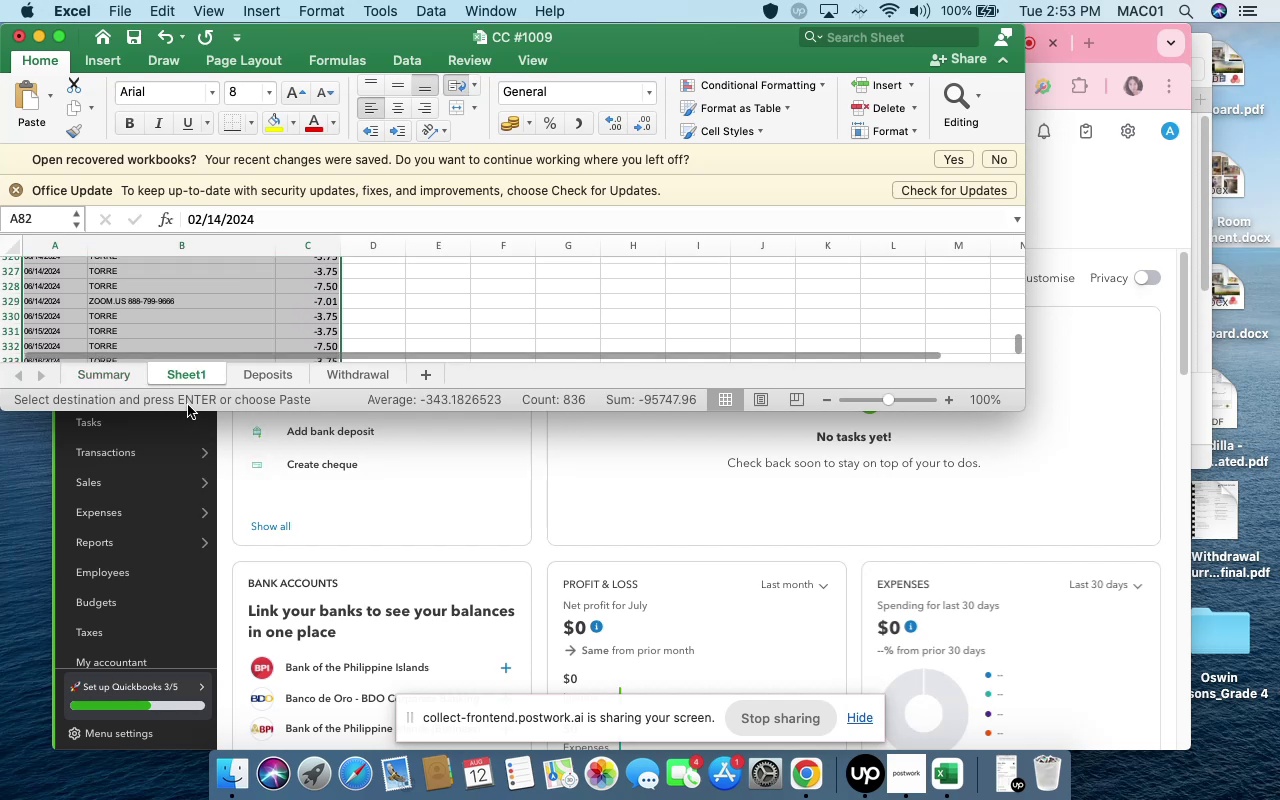 
left_click_drag(start_coordinate=[194, 414], to_coordinate=[258, 695])
 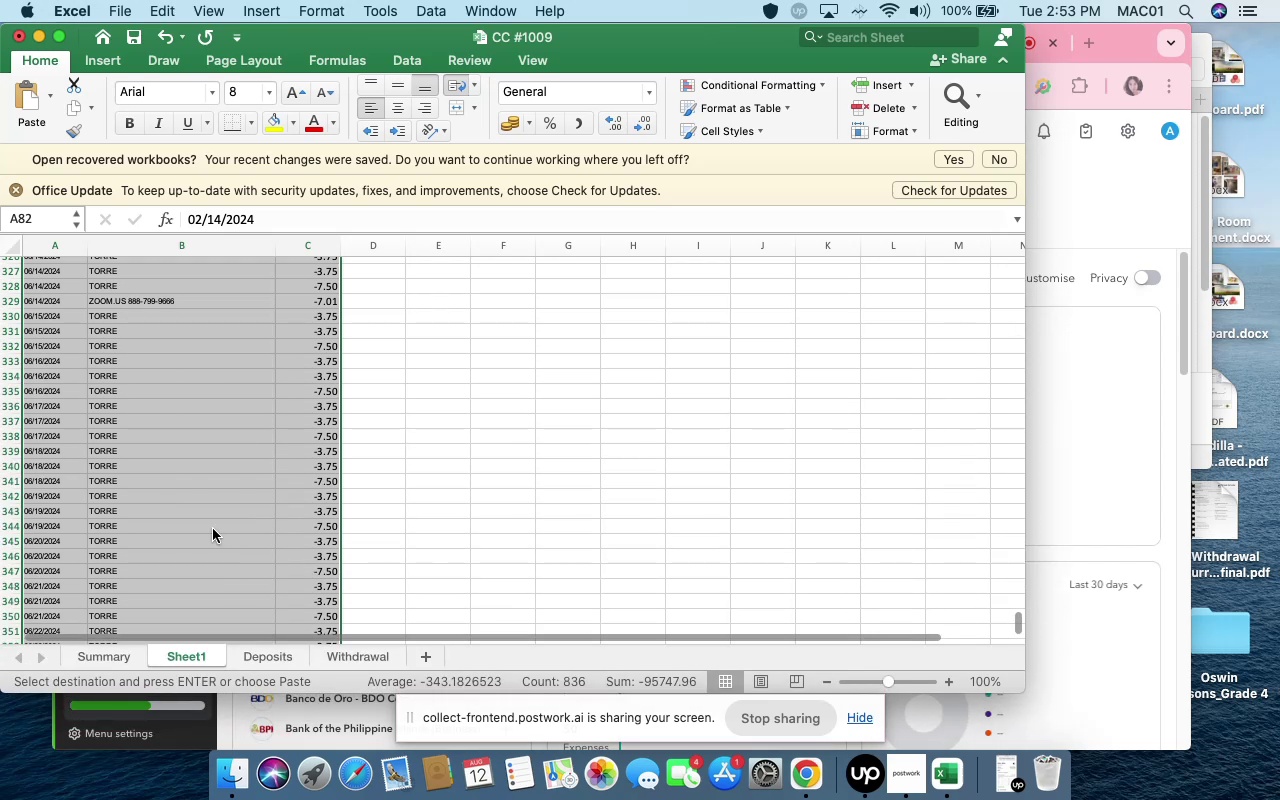 
scroll: coordinate [205, 510], scroll_direction: down, amount: 16.0
 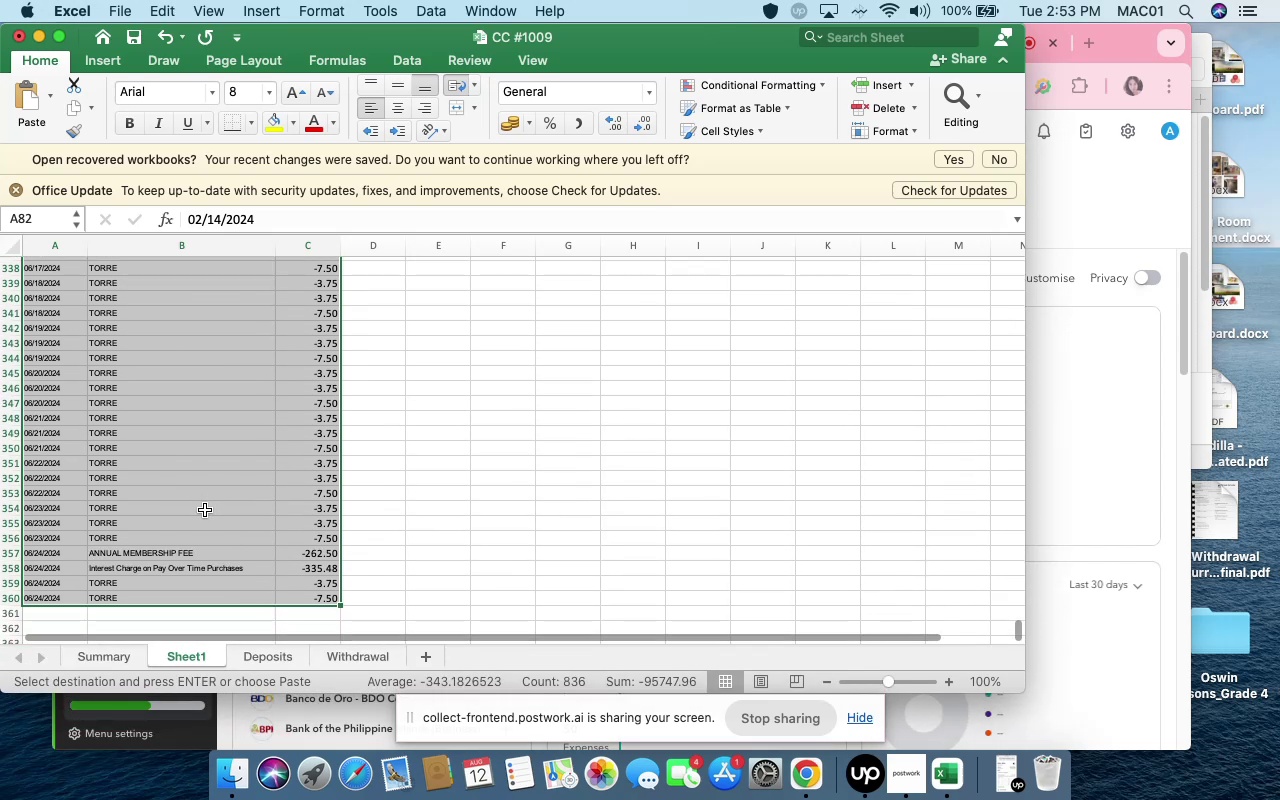 
scroll: coordinate [393, 413], scroll_direction: up, amount: 577.0
 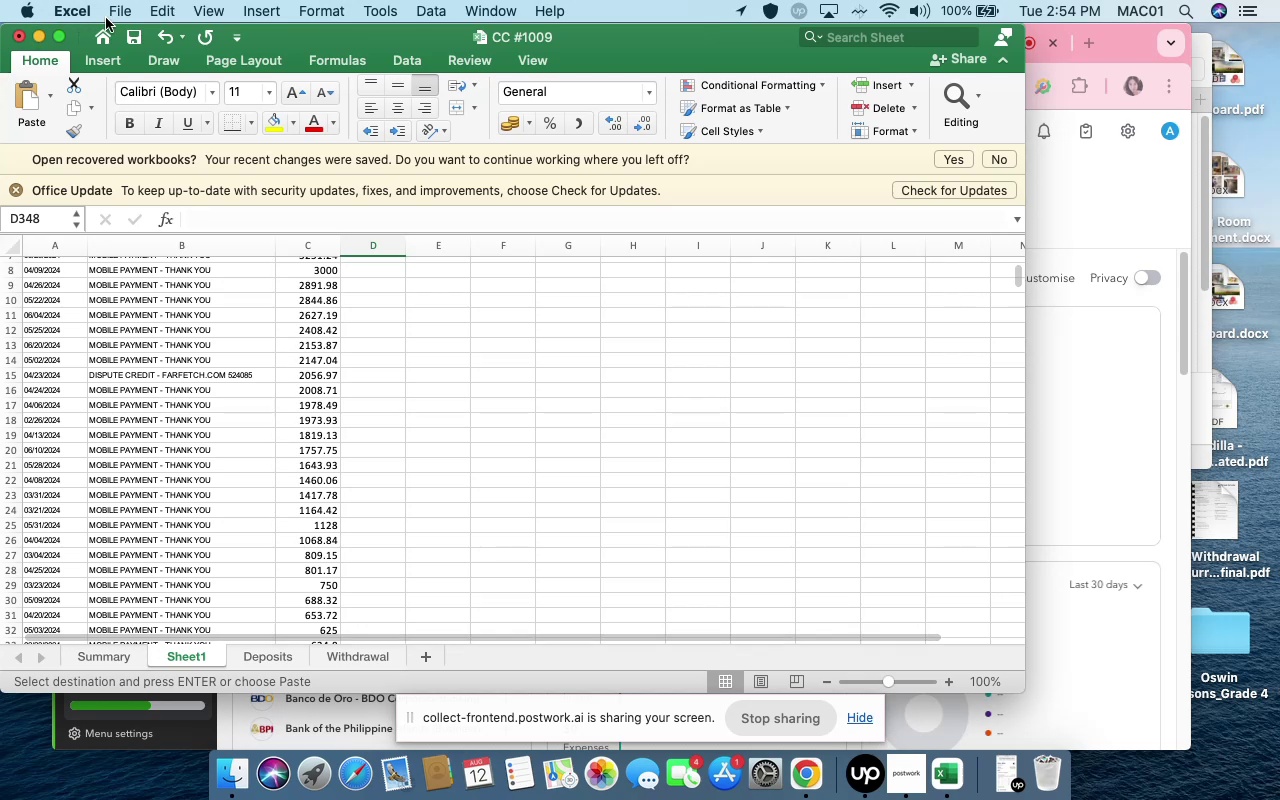 
left_click([119, 13])
 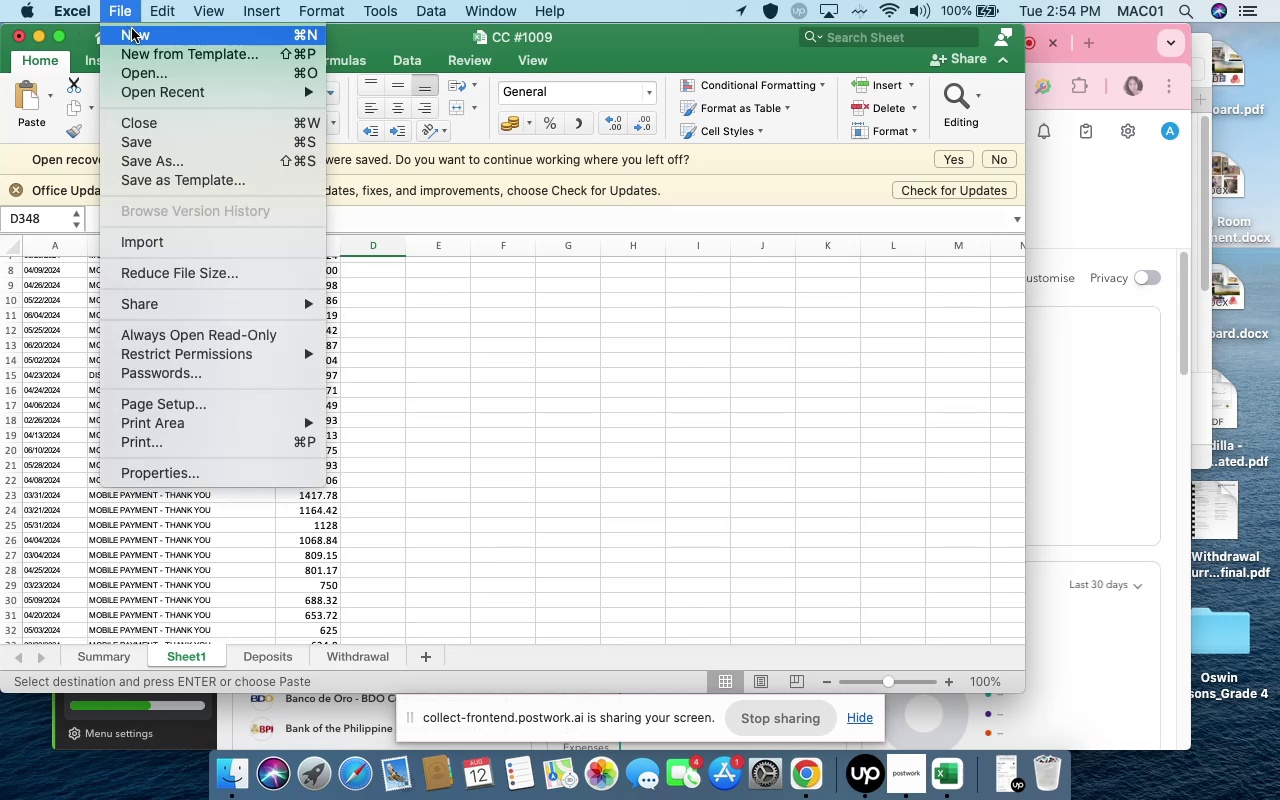 
left_click([132, 29])
 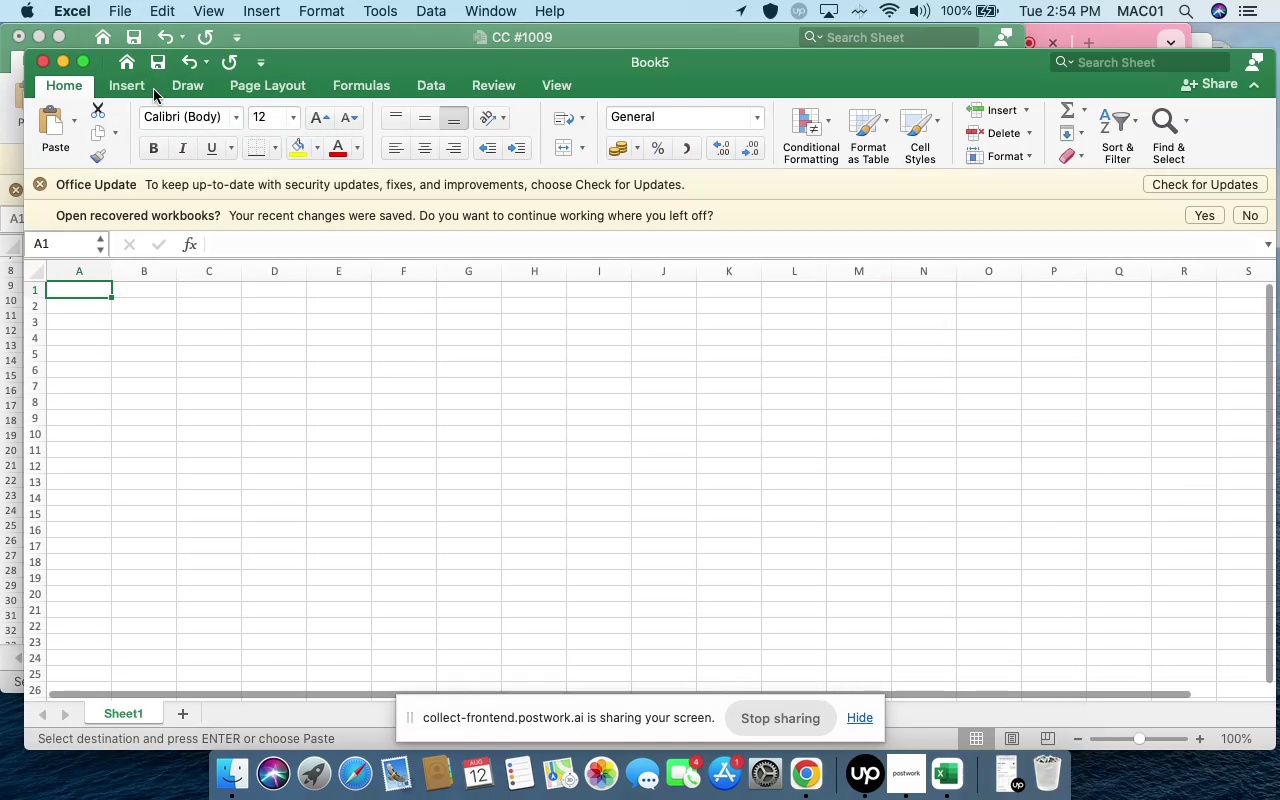 
left_click_drag(start_coordinate=[305, 70], to_coordinate=[605, 51])
 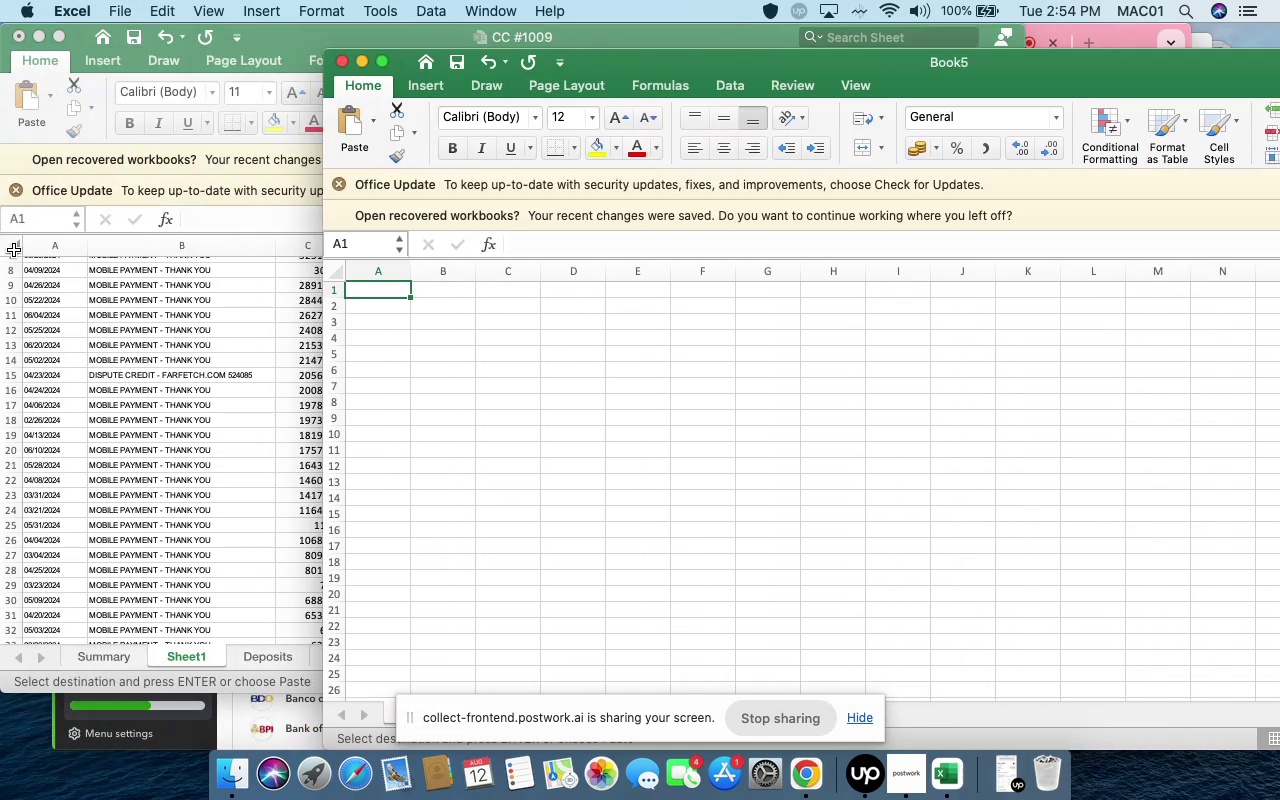 
left_click([11, 250])
 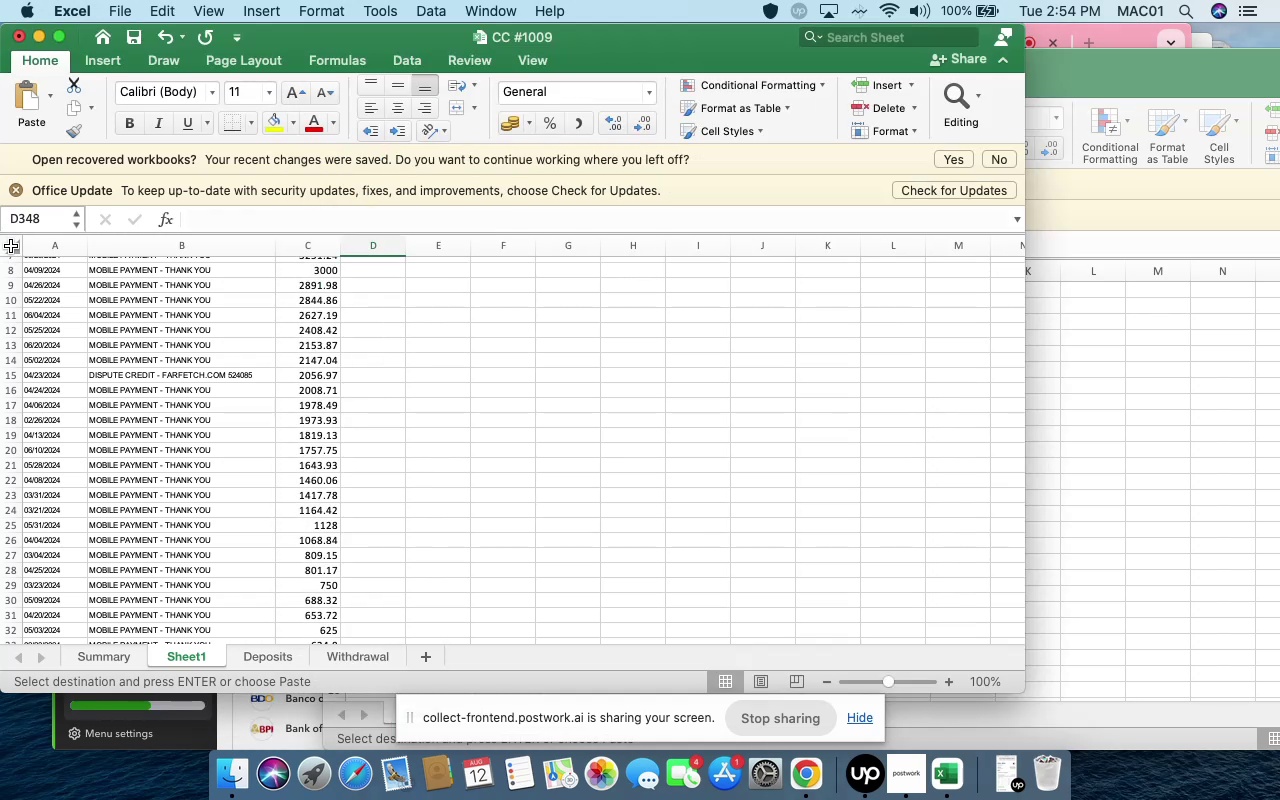 
left_click([11, 245])
 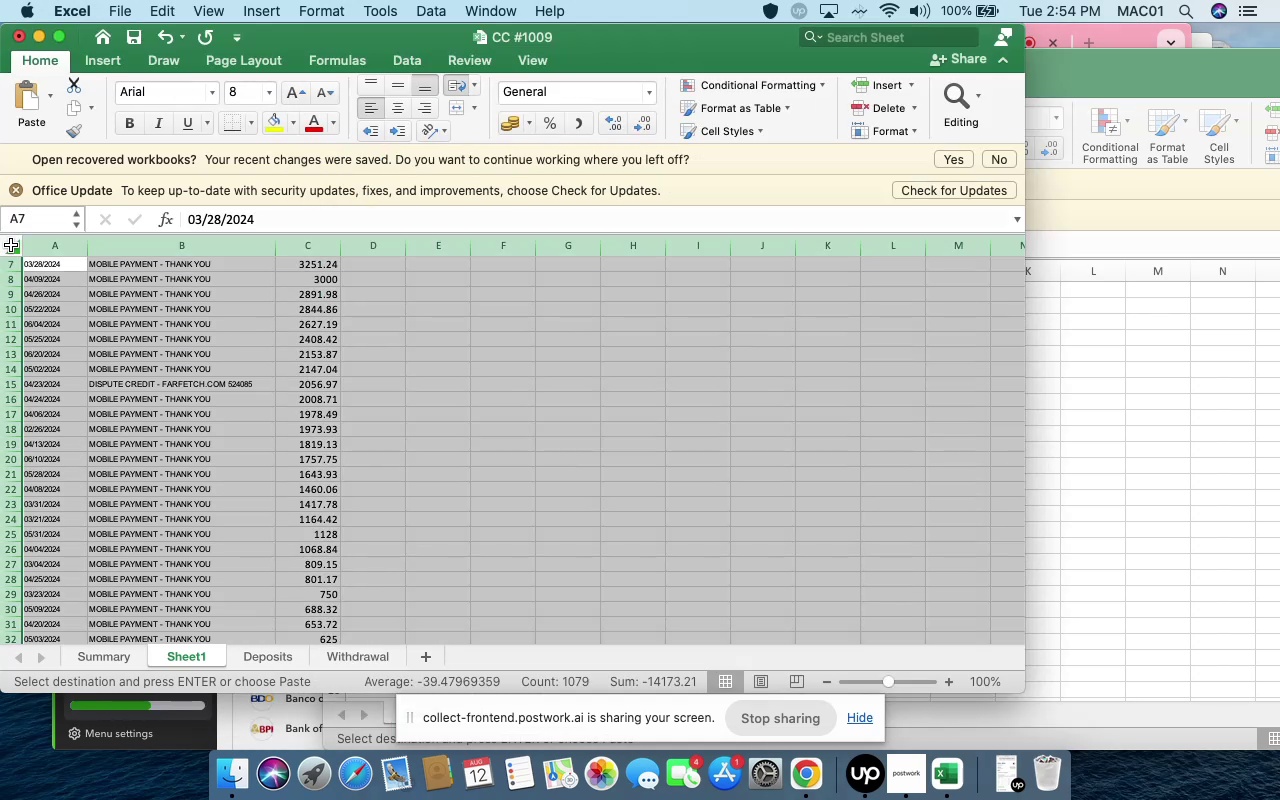 
key(Meta+C)
 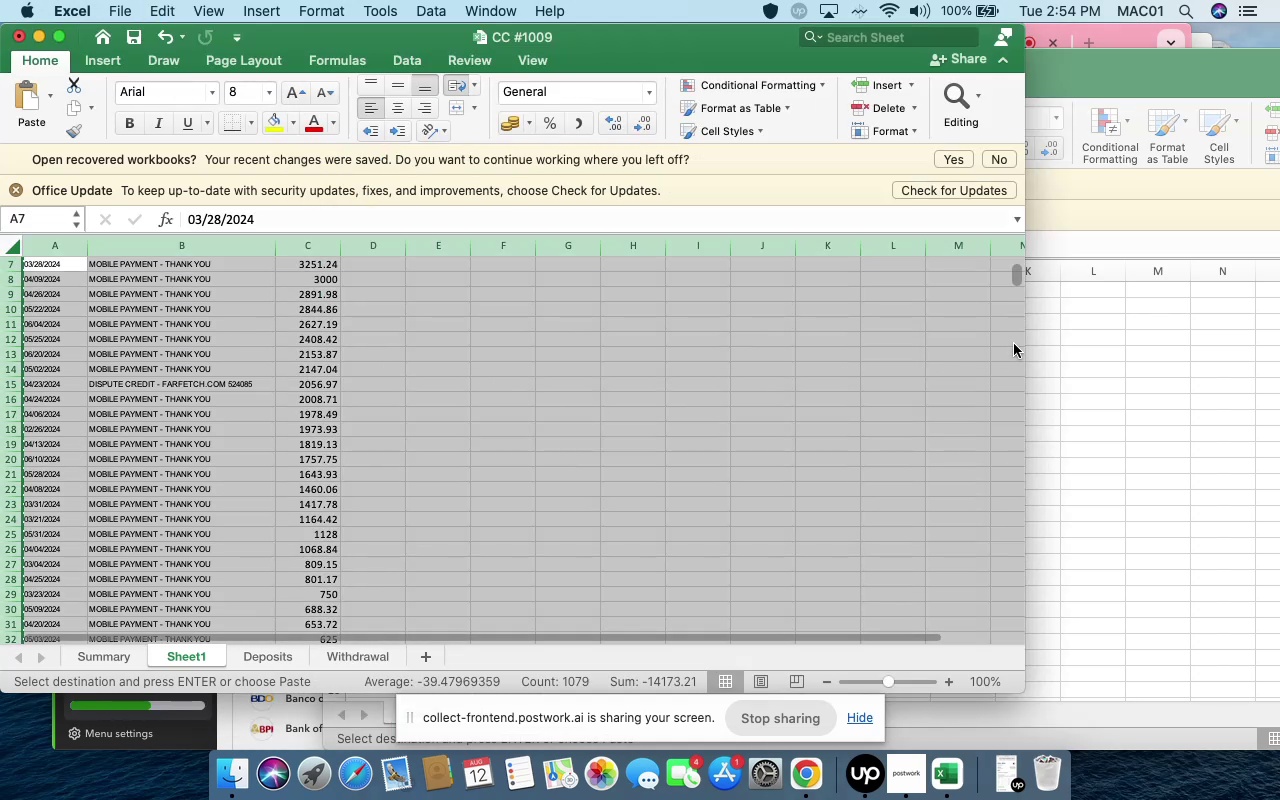 
left_click([1064, 326])
 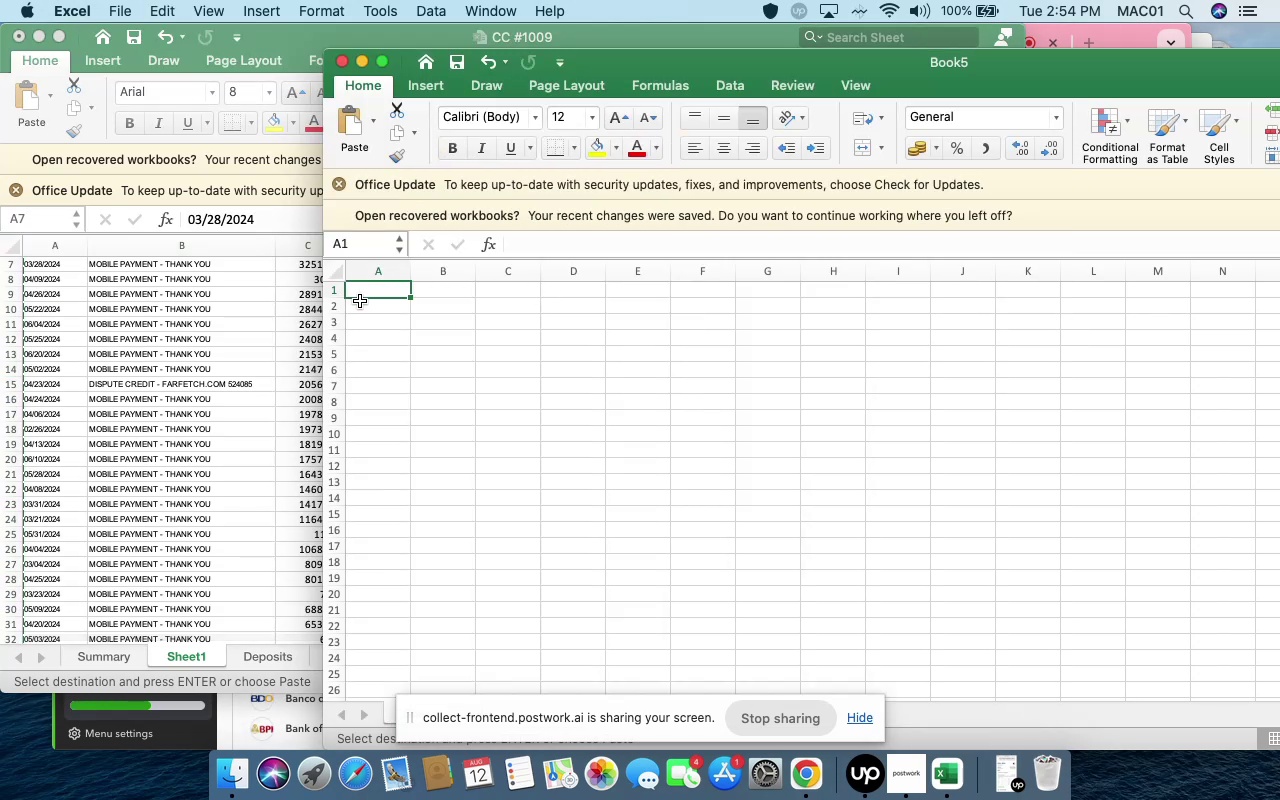 
key(Meta+V)
 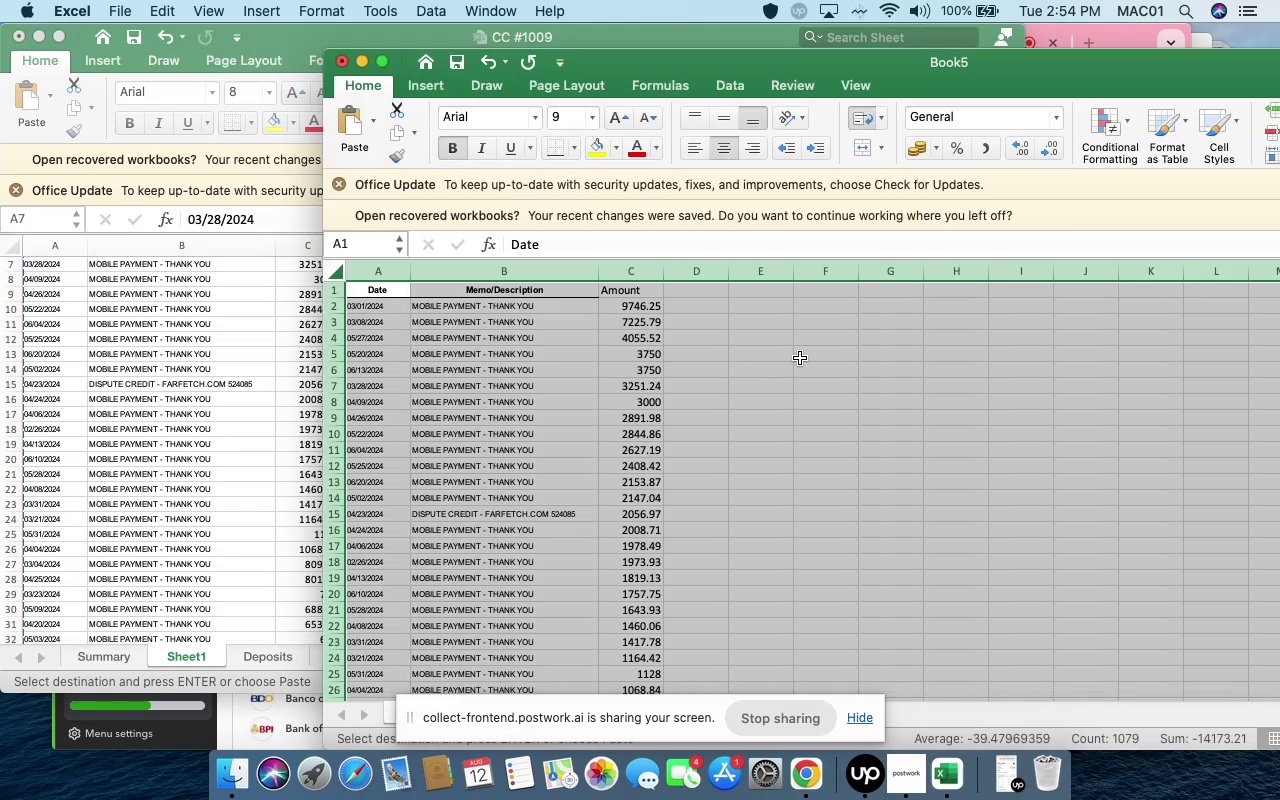 
left_click([801, 358])
 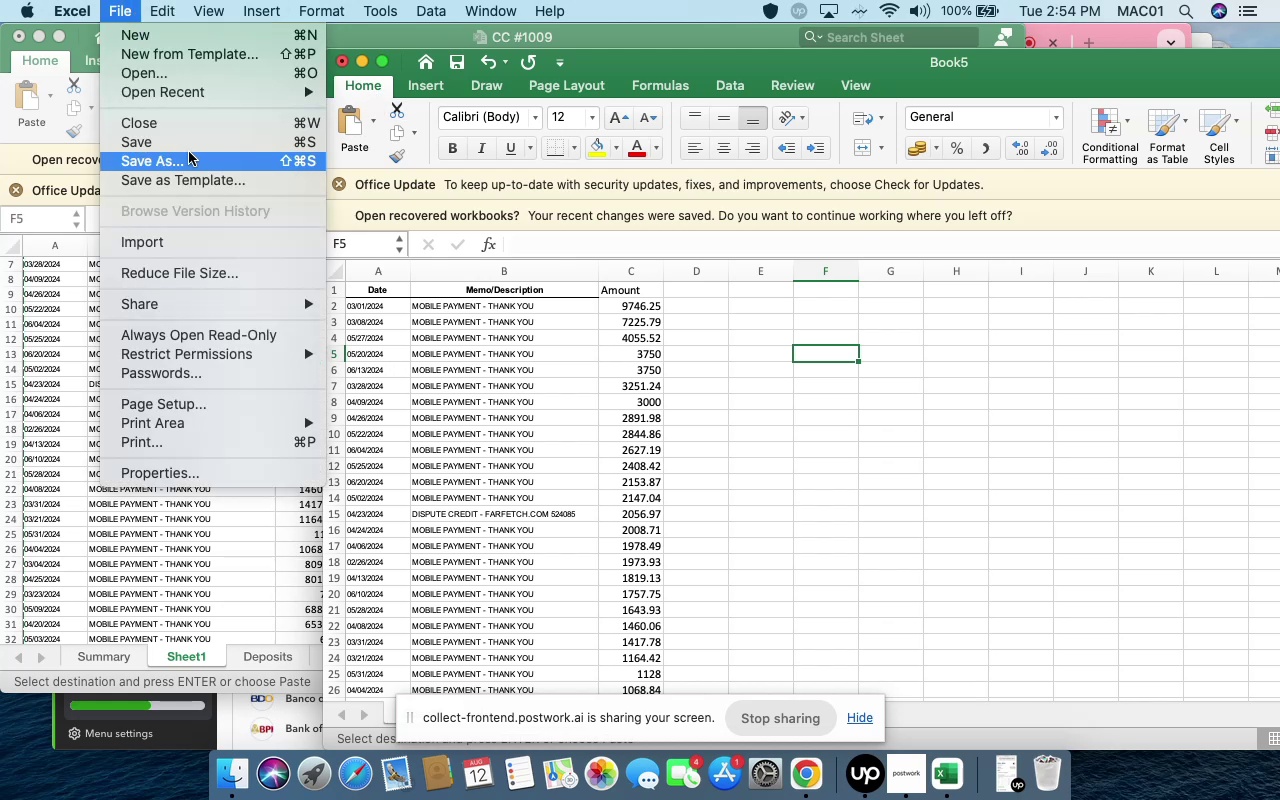 
wait(6.21)
 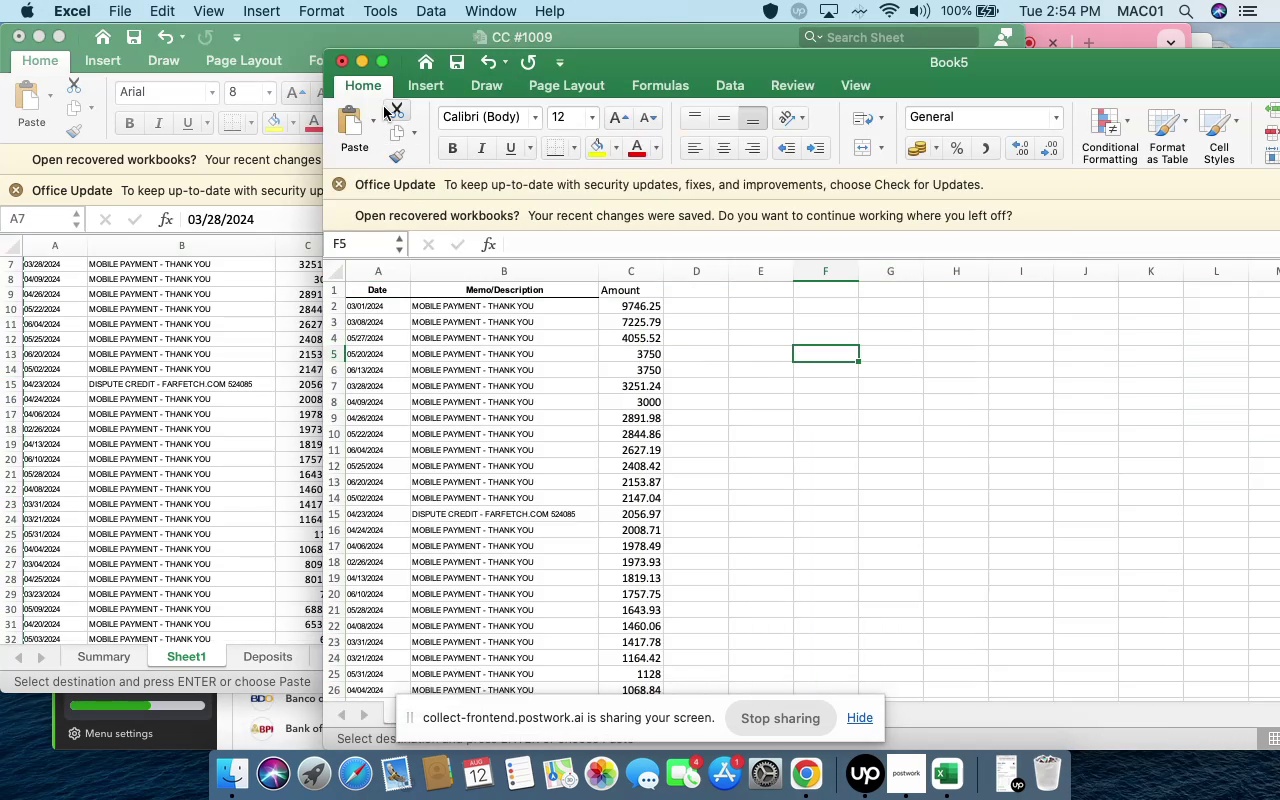 
left_click([193, 161])
 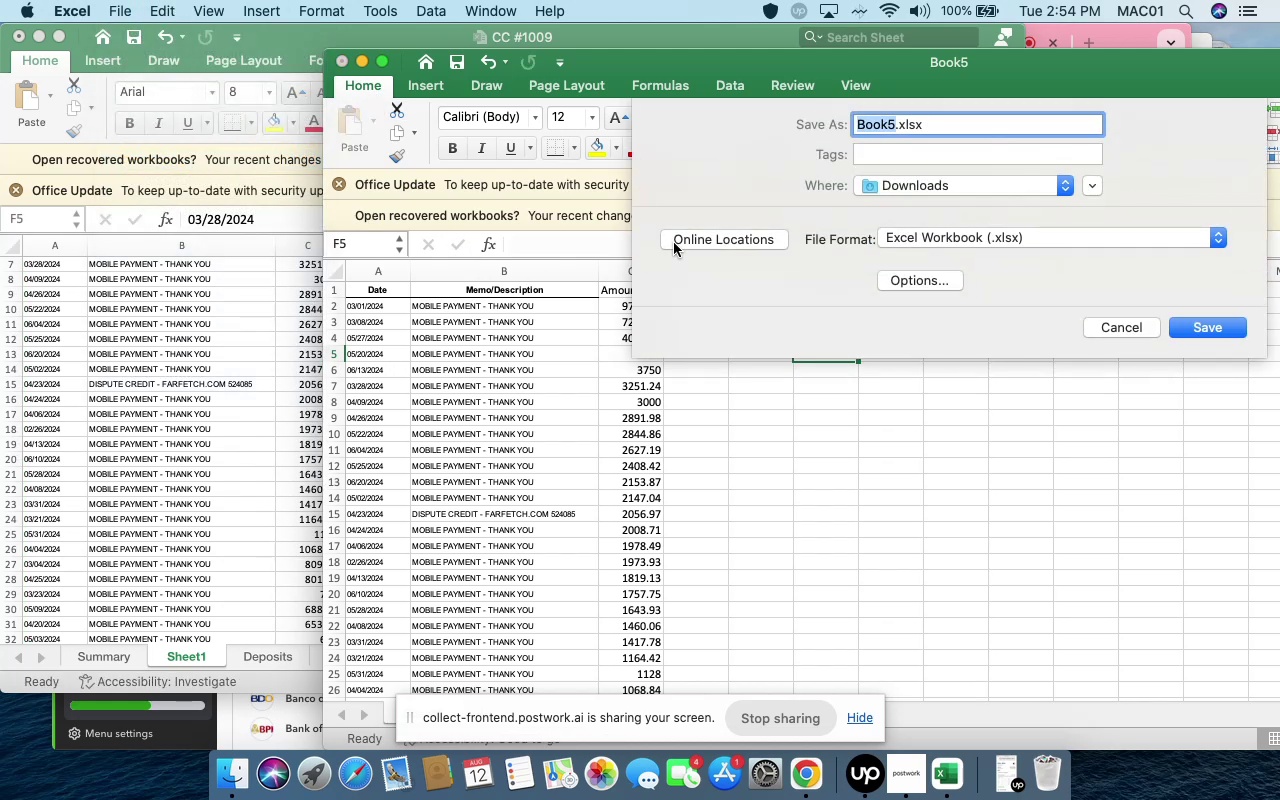 
type(CC #)
 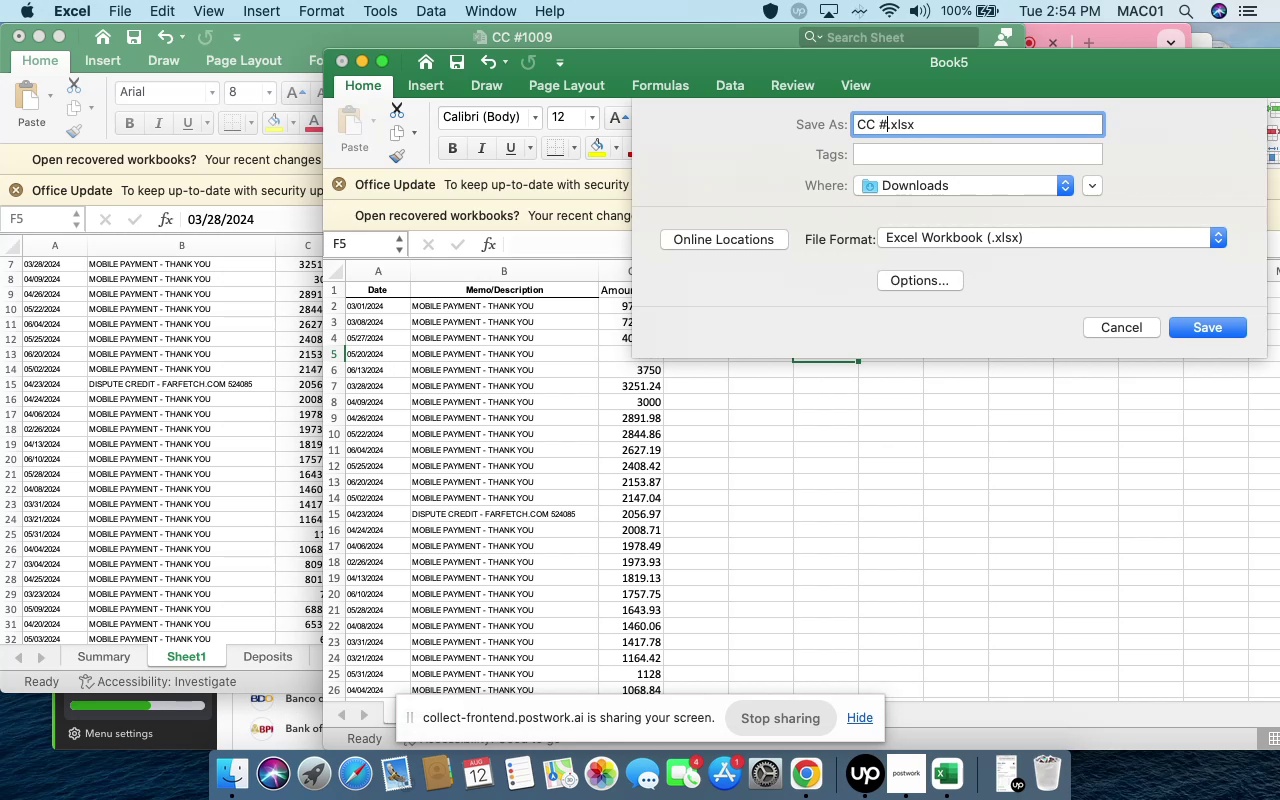 
wait(8.31)
 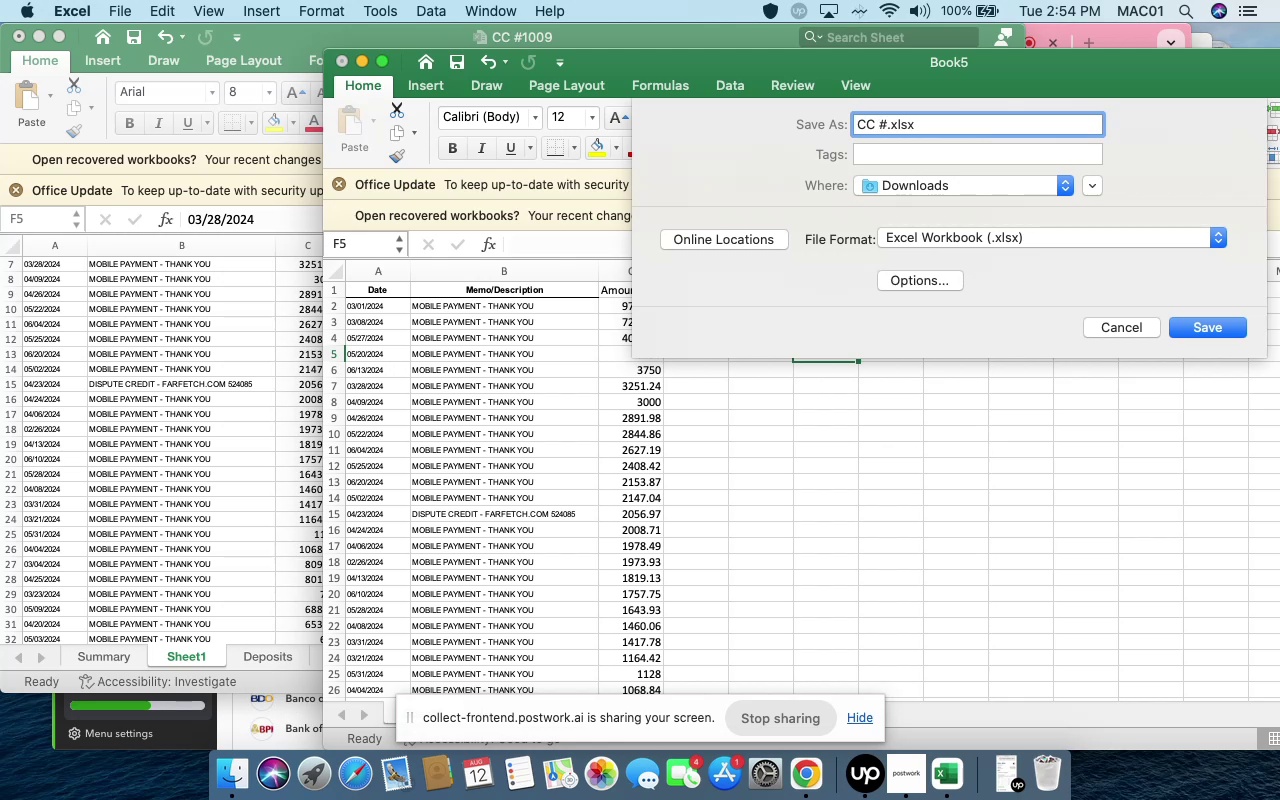 
key(Backspace)
key(Backspace)
key(Backspace)
key(Backspace)
type(Credit Crd 1009)
 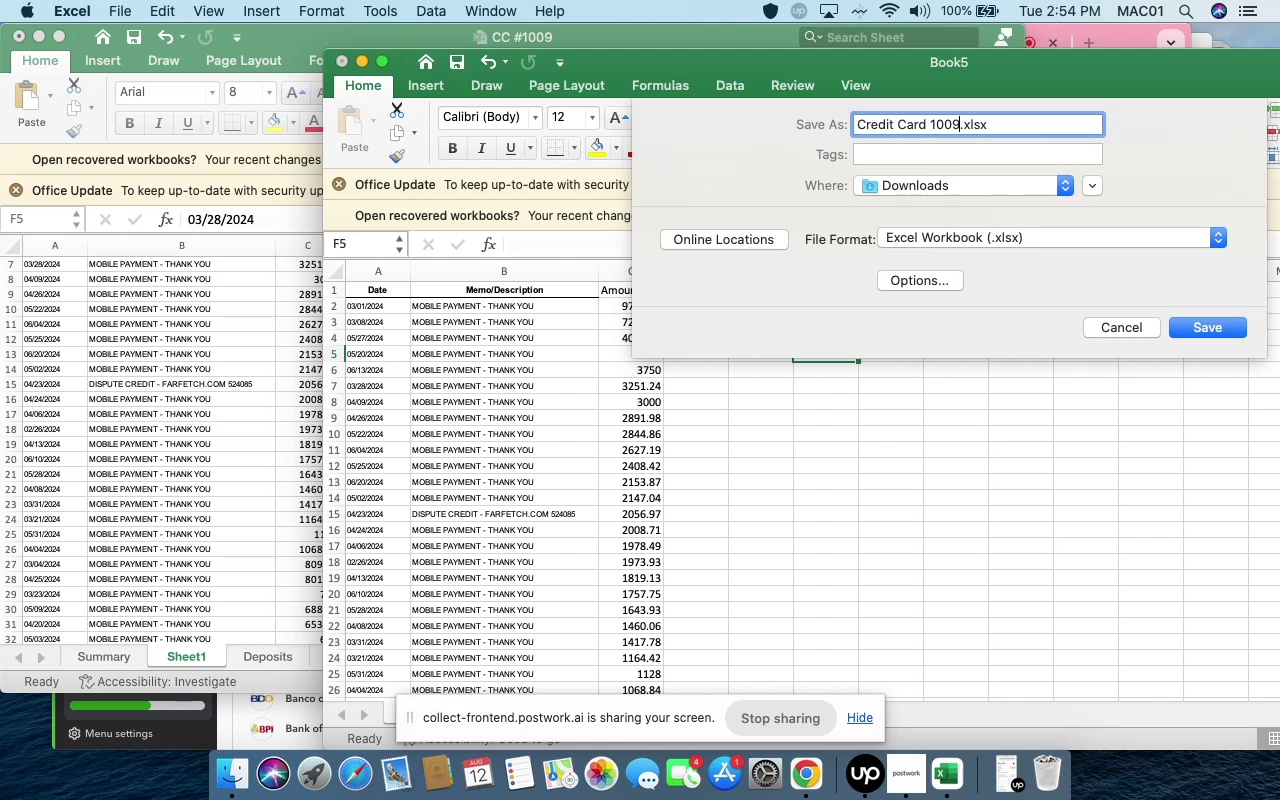 
 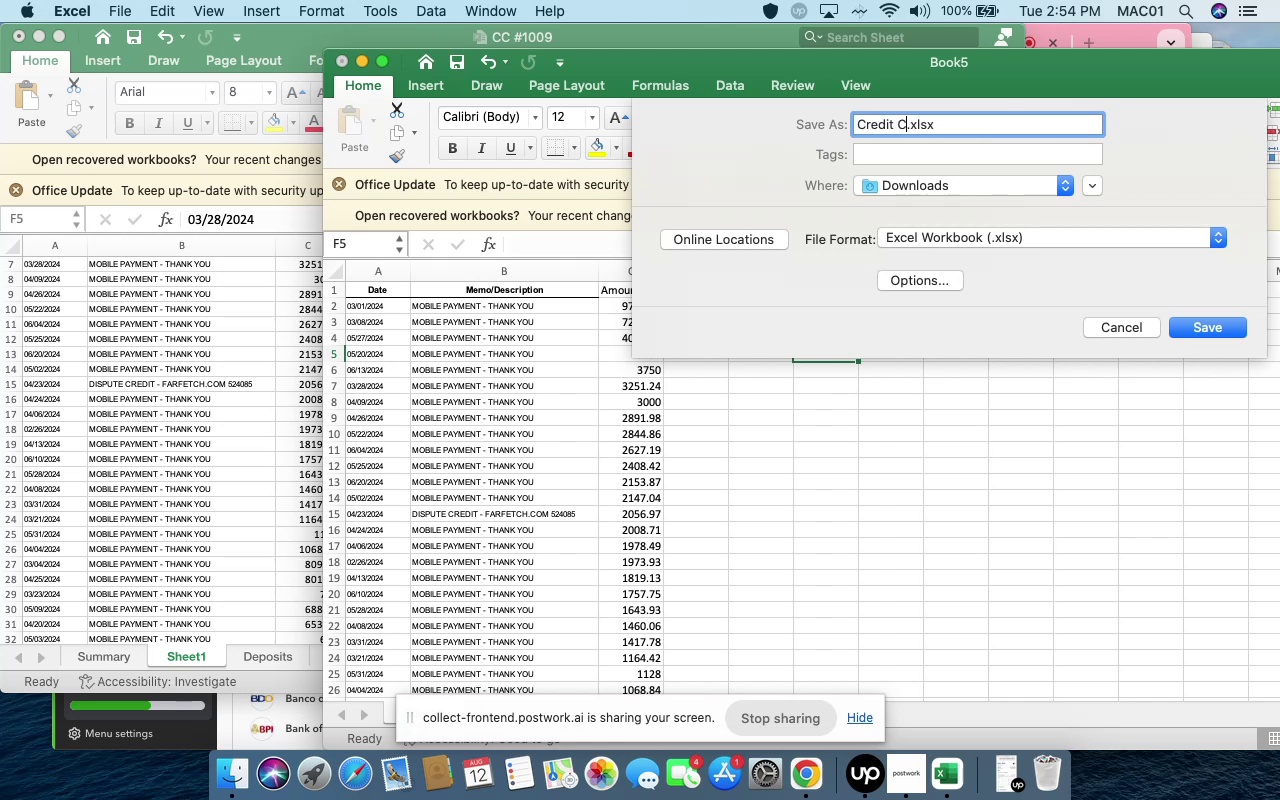 
hold_key(key=A, duration=0.36)
 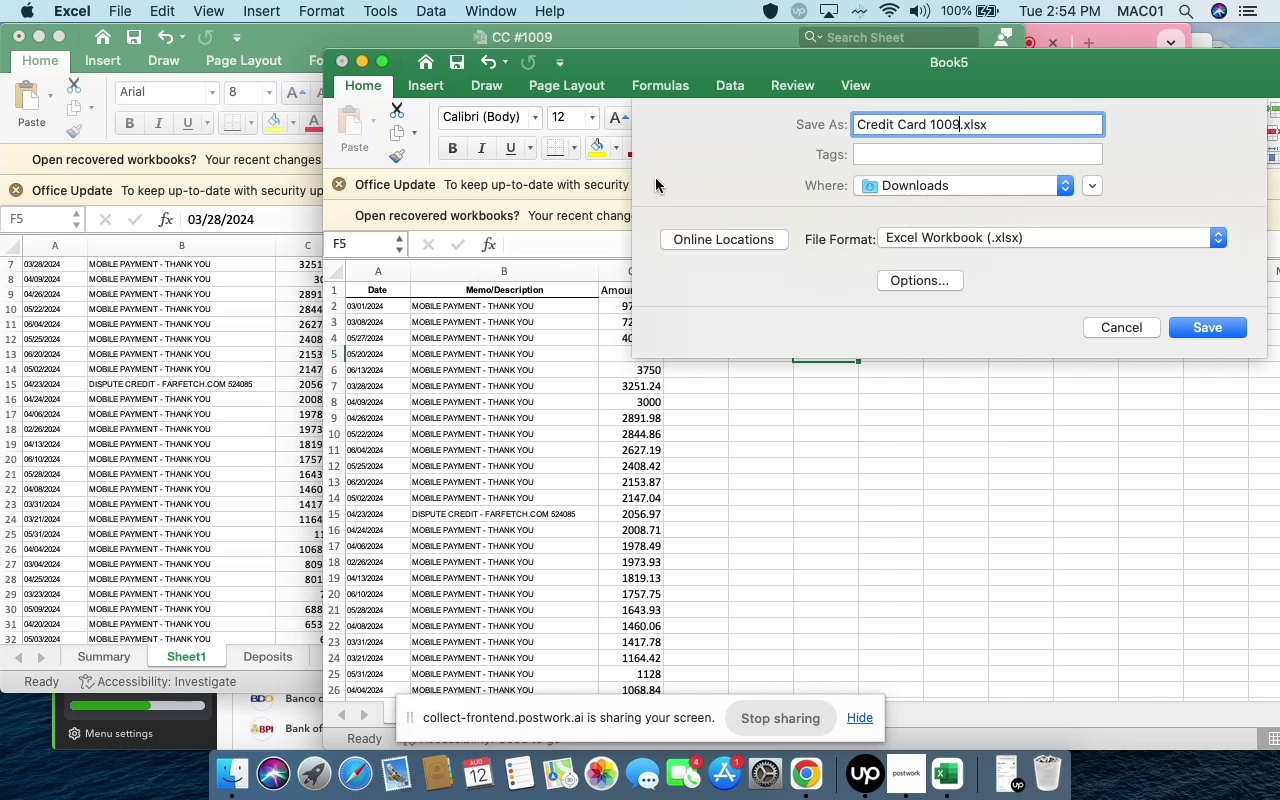 
left_click([982, 238])
 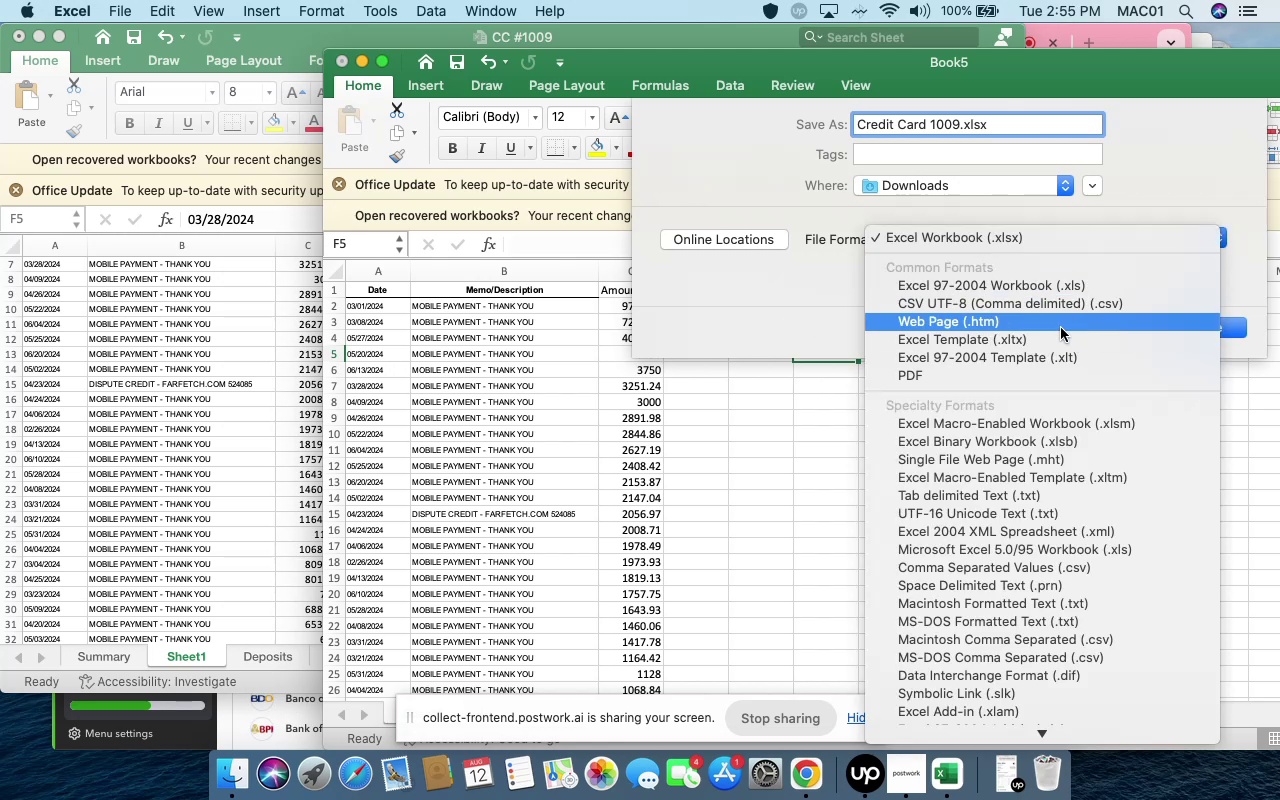 
left_click([1052, 312])
 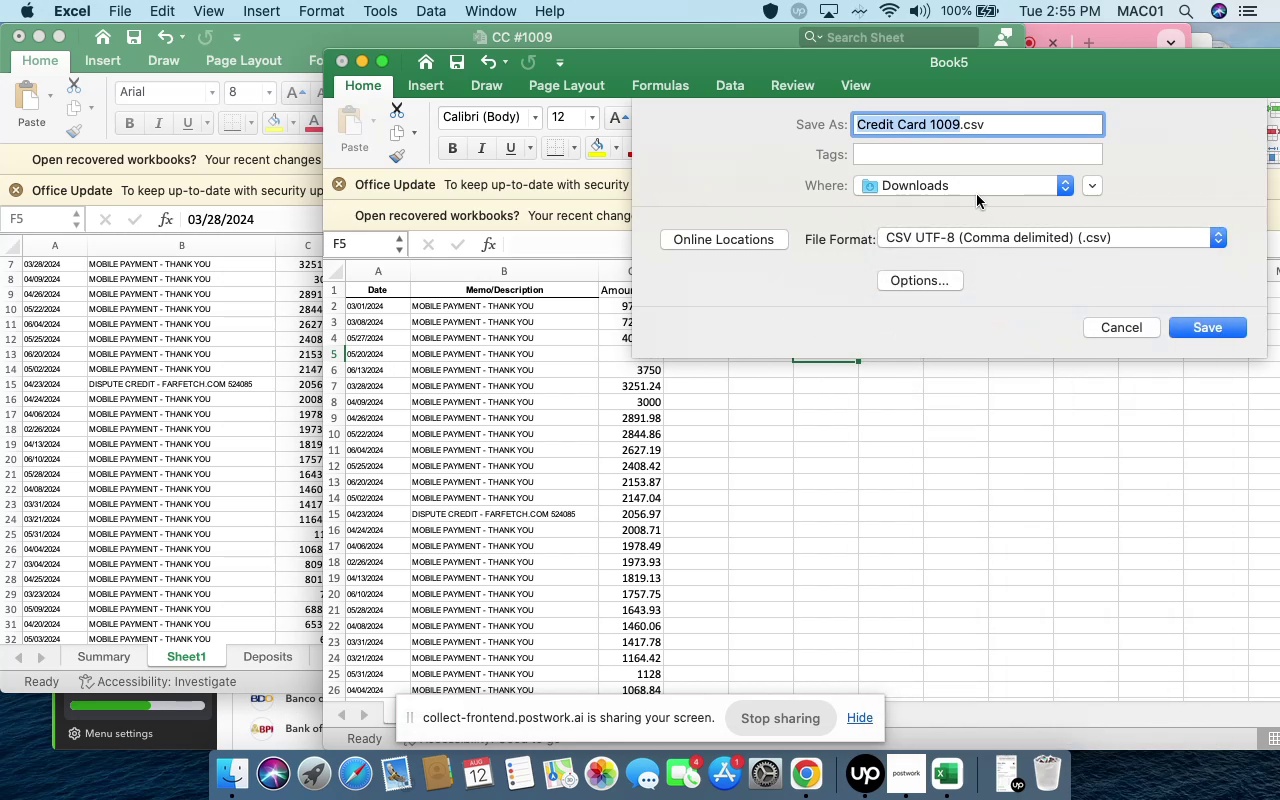 
left_click([976, 189])
 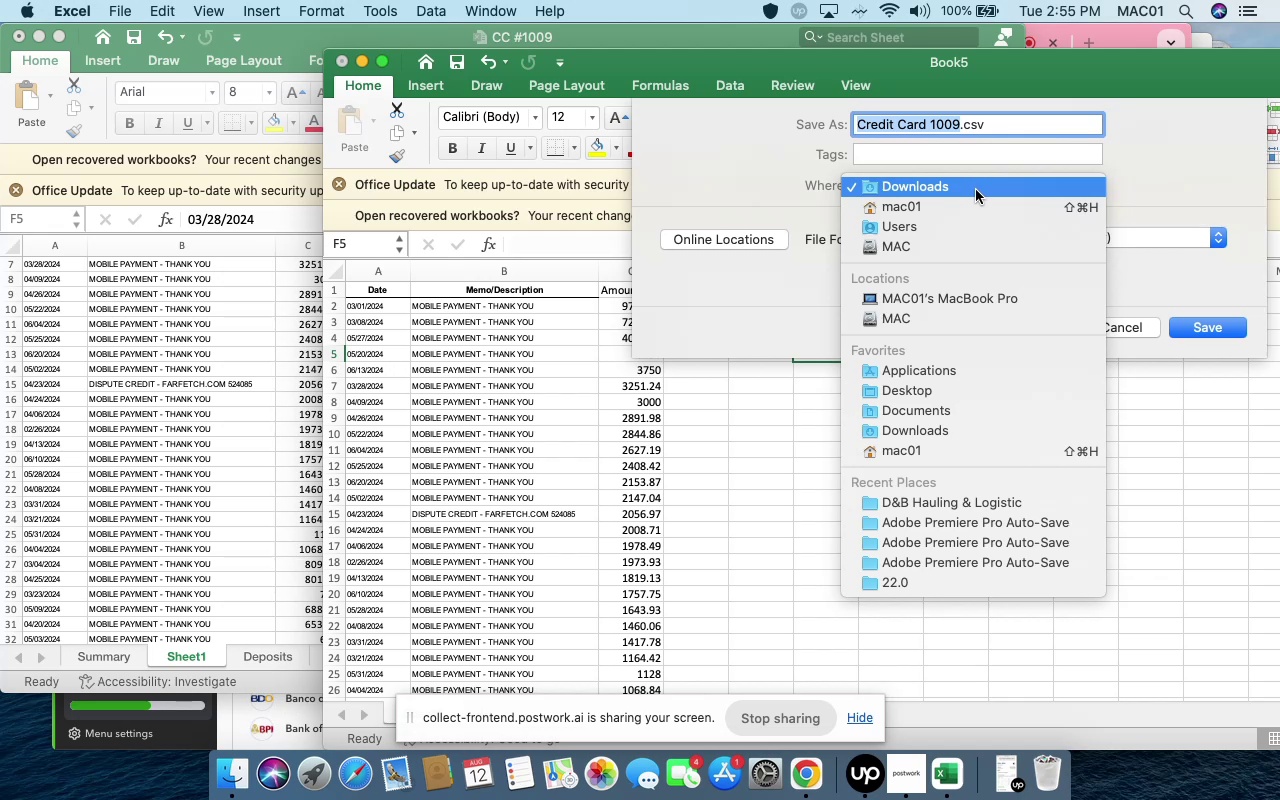 
wait(7.57)
 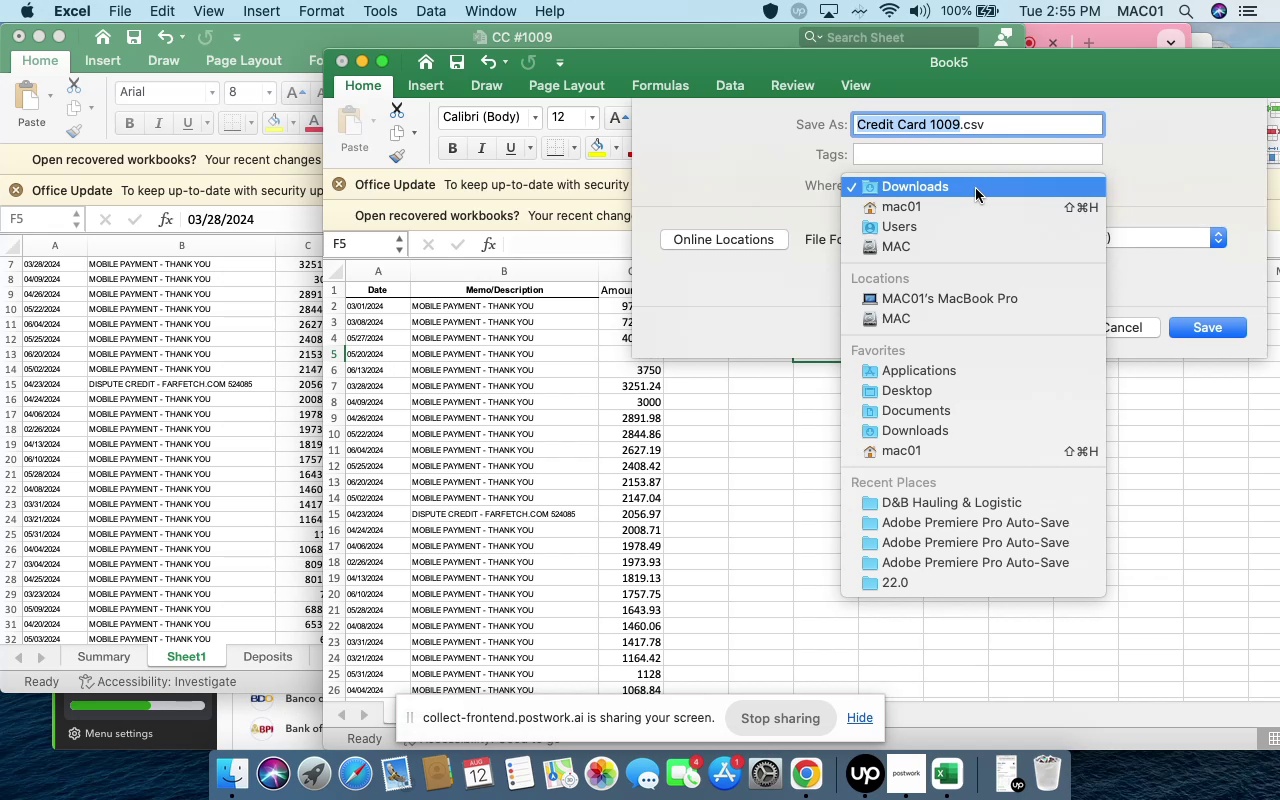 
left_click([1141, 136])
 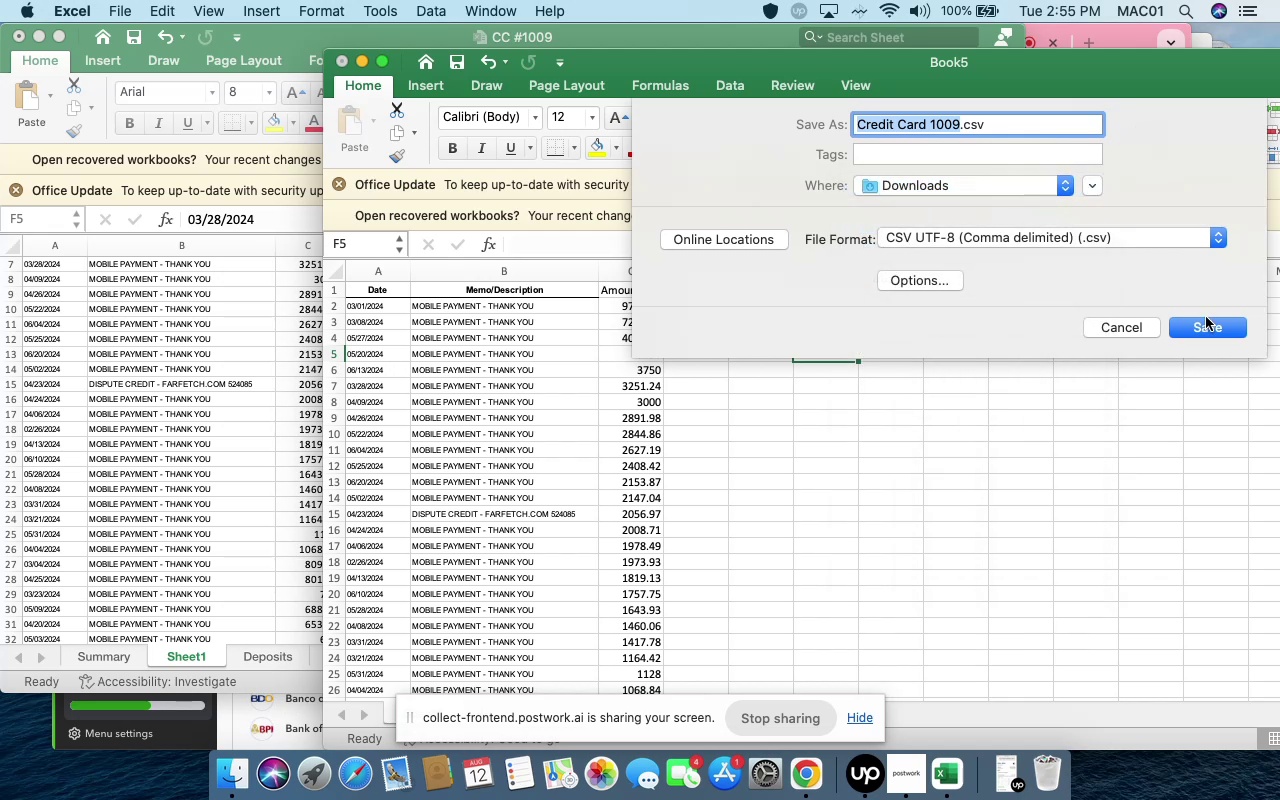 
left_click([1215, 329])
 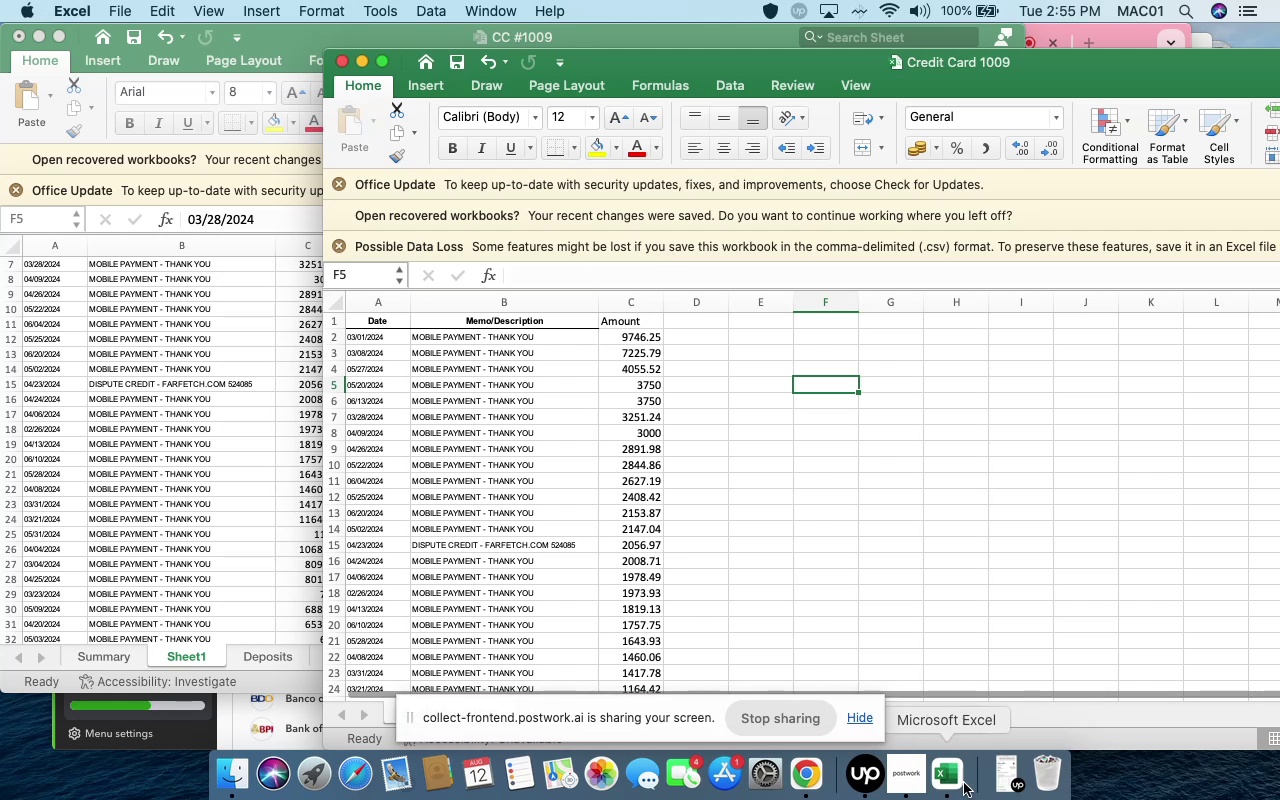 
wait(7.35)
 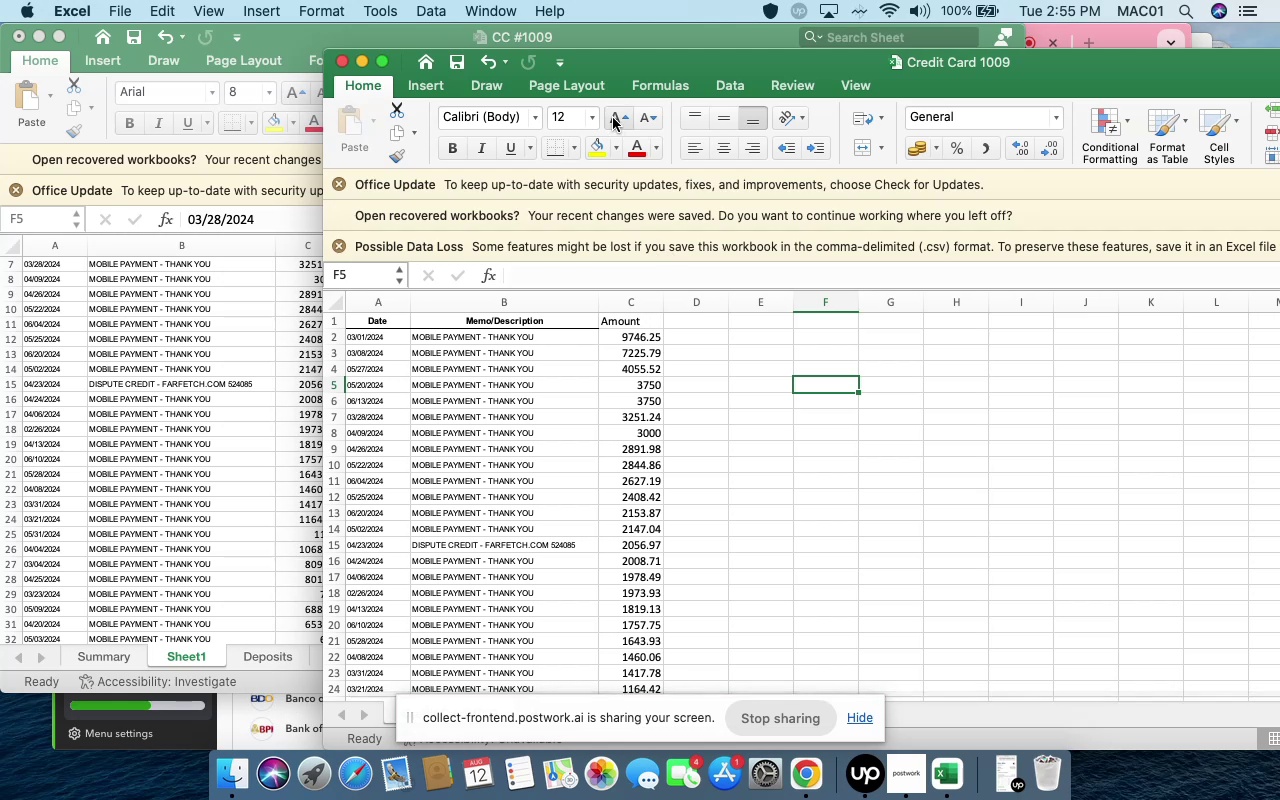 
left_click([192, 737])
 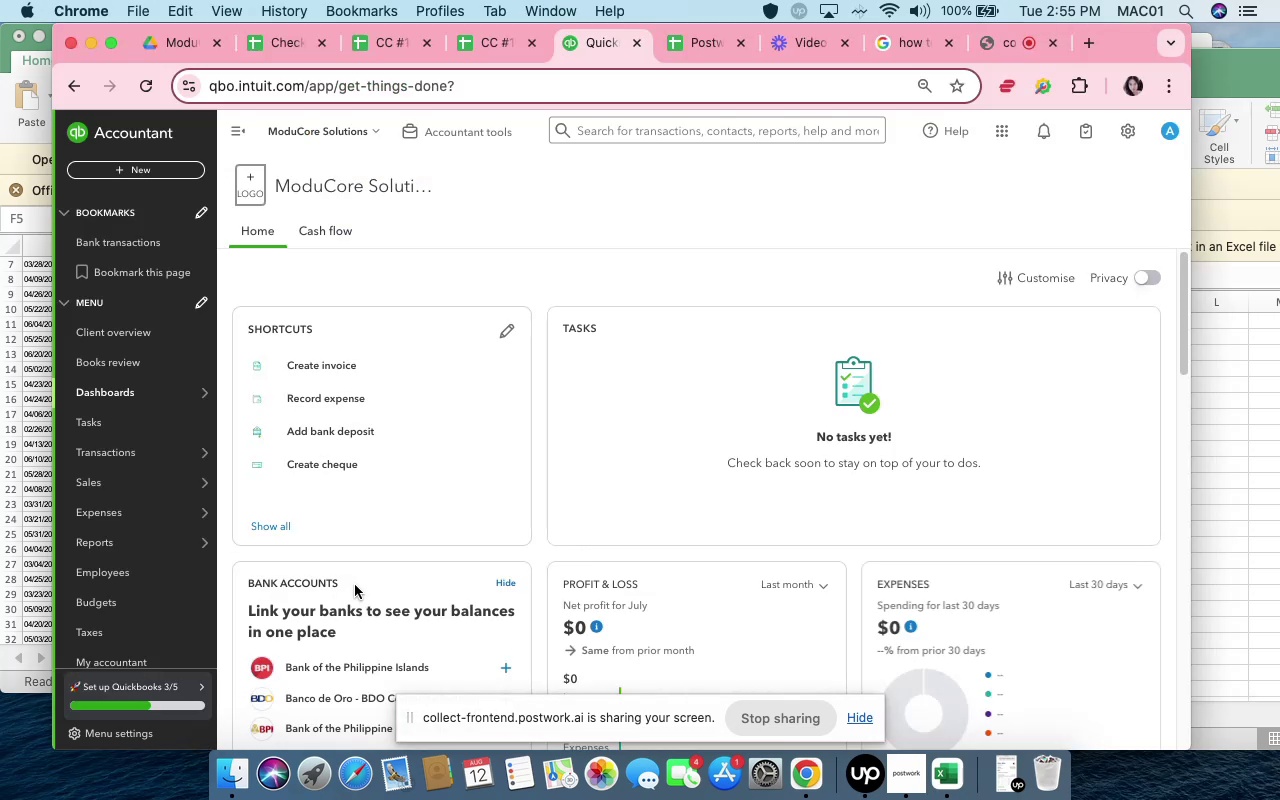 
scroll: coordinate [404, 496], scroll_direction: down, amount: 23.0
 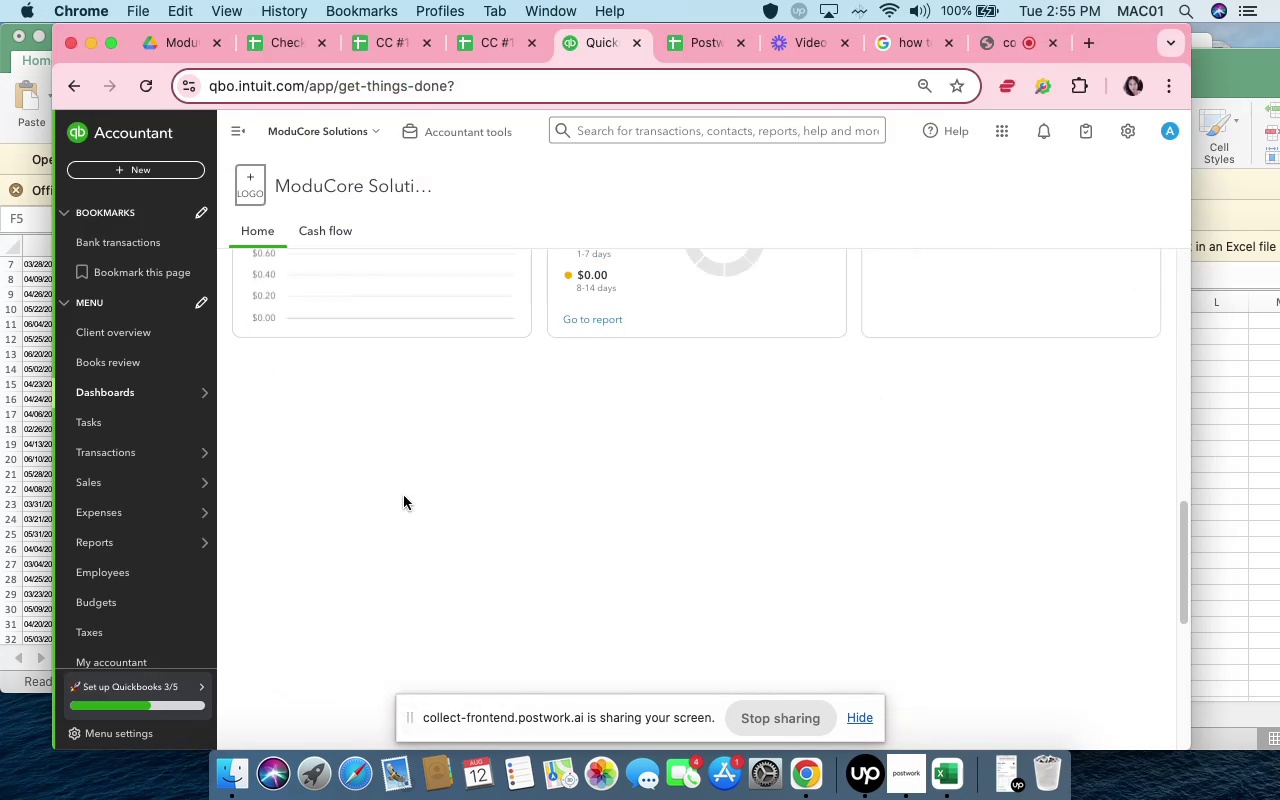 
scroll: coordinate [404, 496], scroll_direction: up, amount: 4.0
 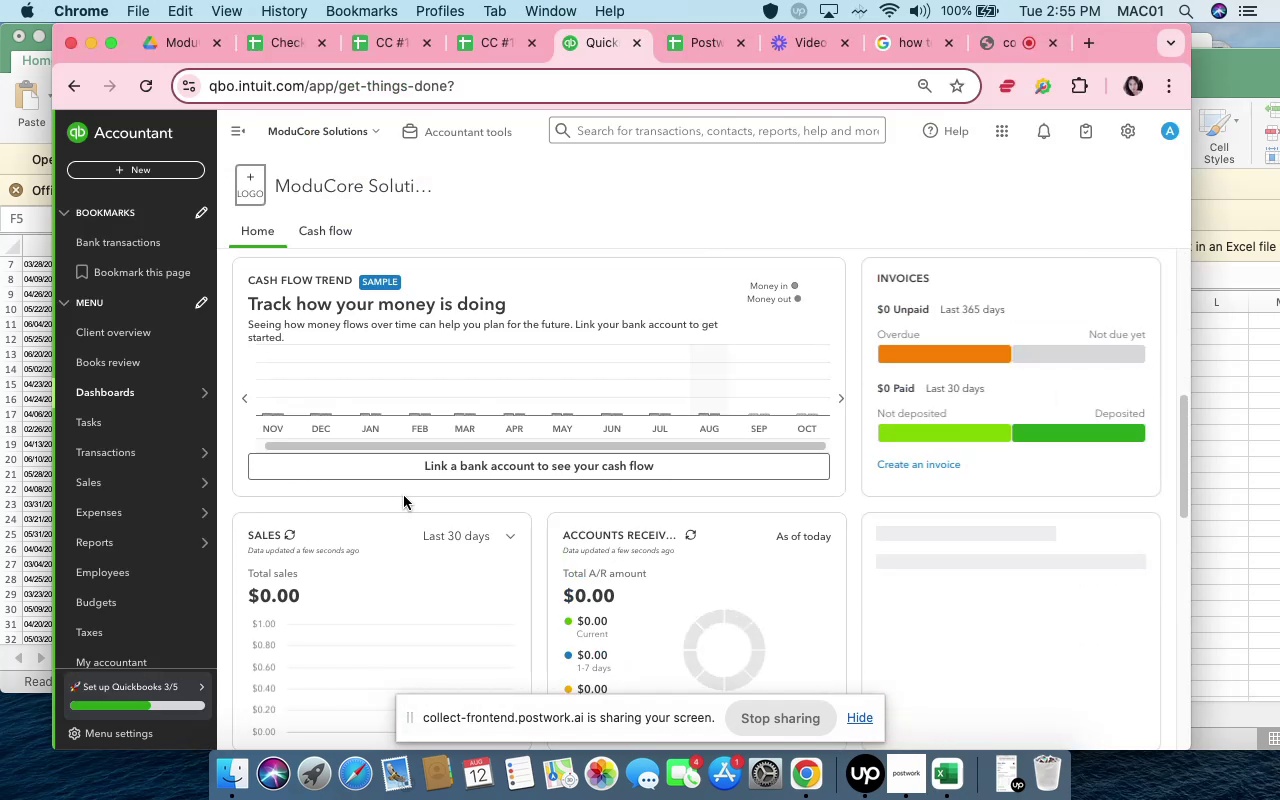 
scroll: coordinate [404, 496], scroll_direction: down, amount: 3.0
 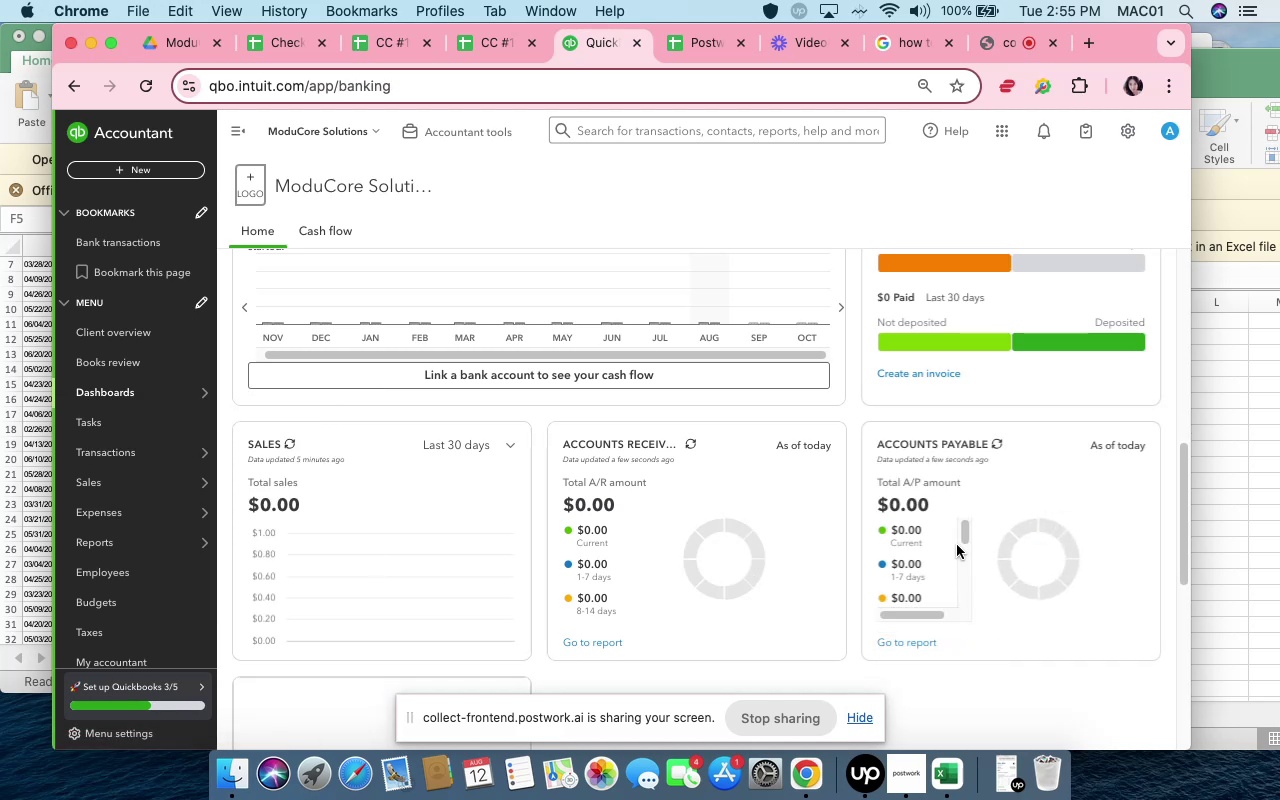 
wait(10.35)
 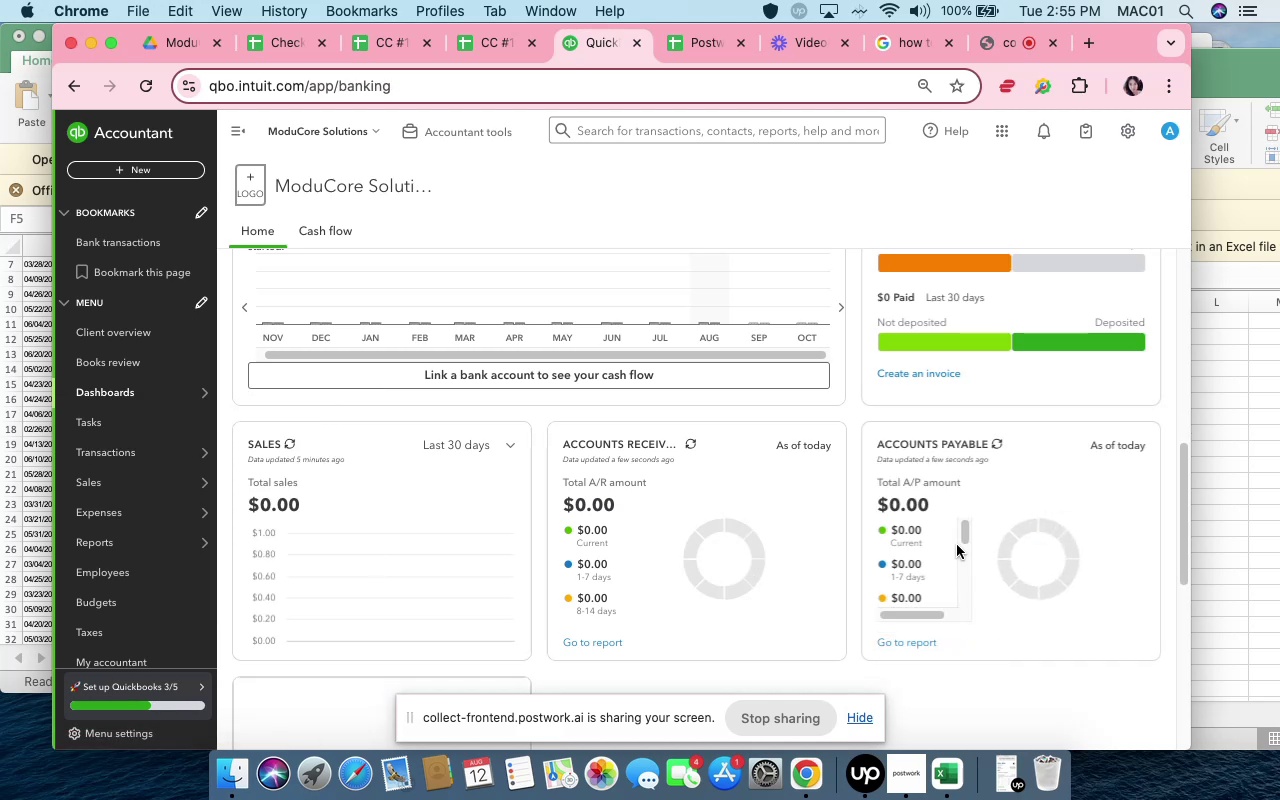 
left_click([434, 610])
 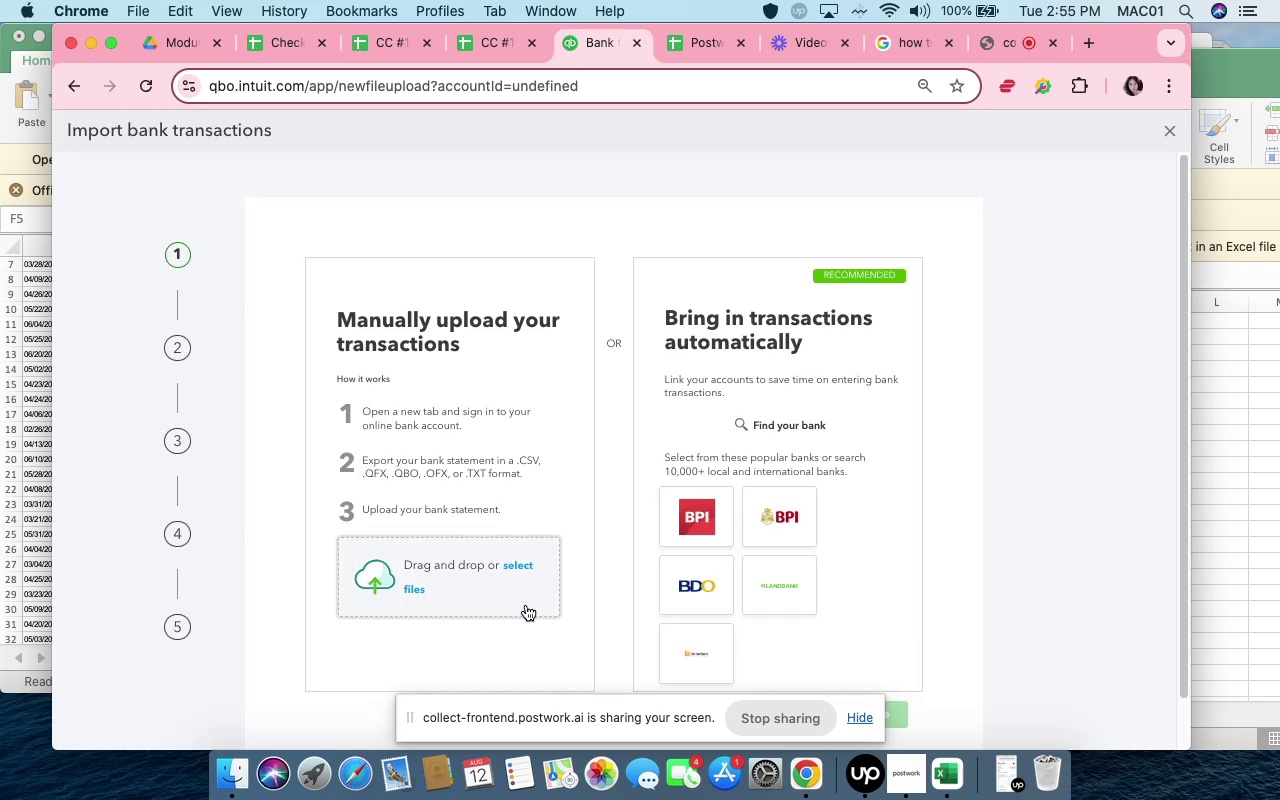 
left_click([208, 757])
 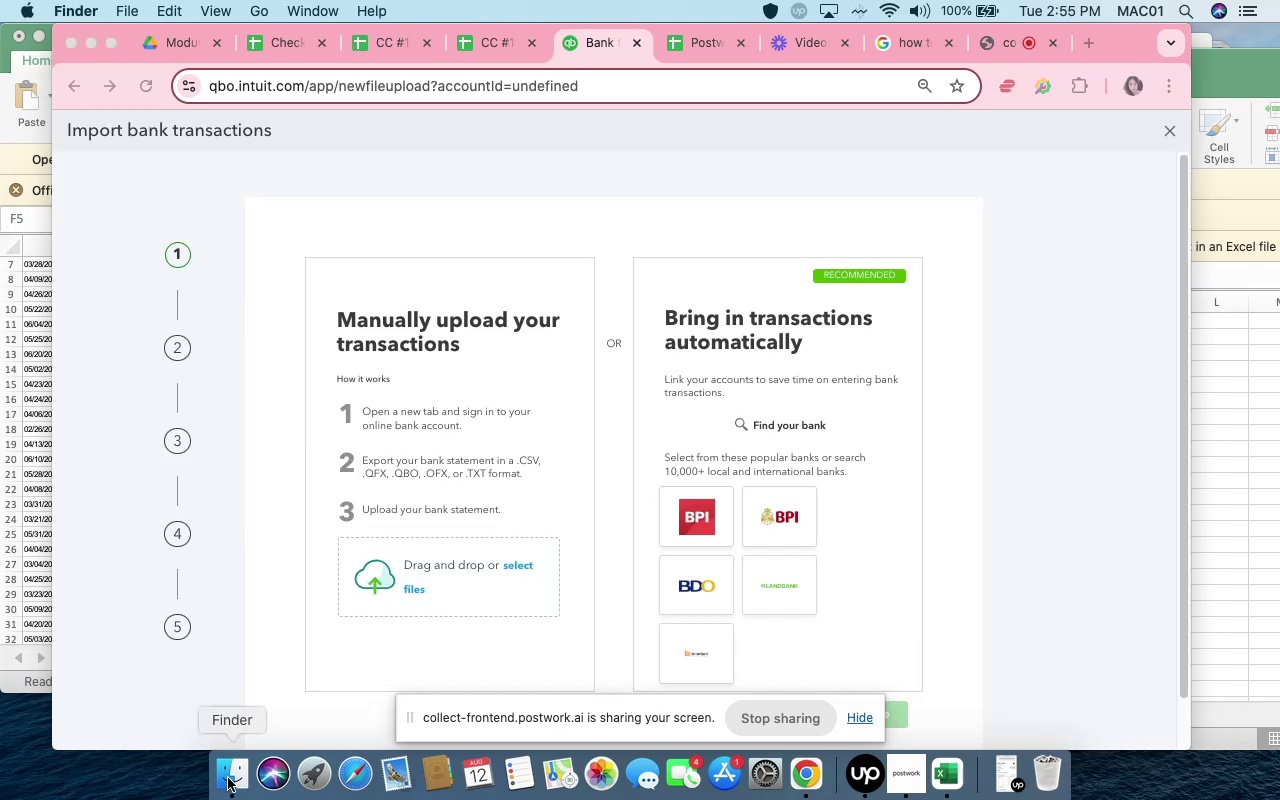 
left_click([228, 778])
 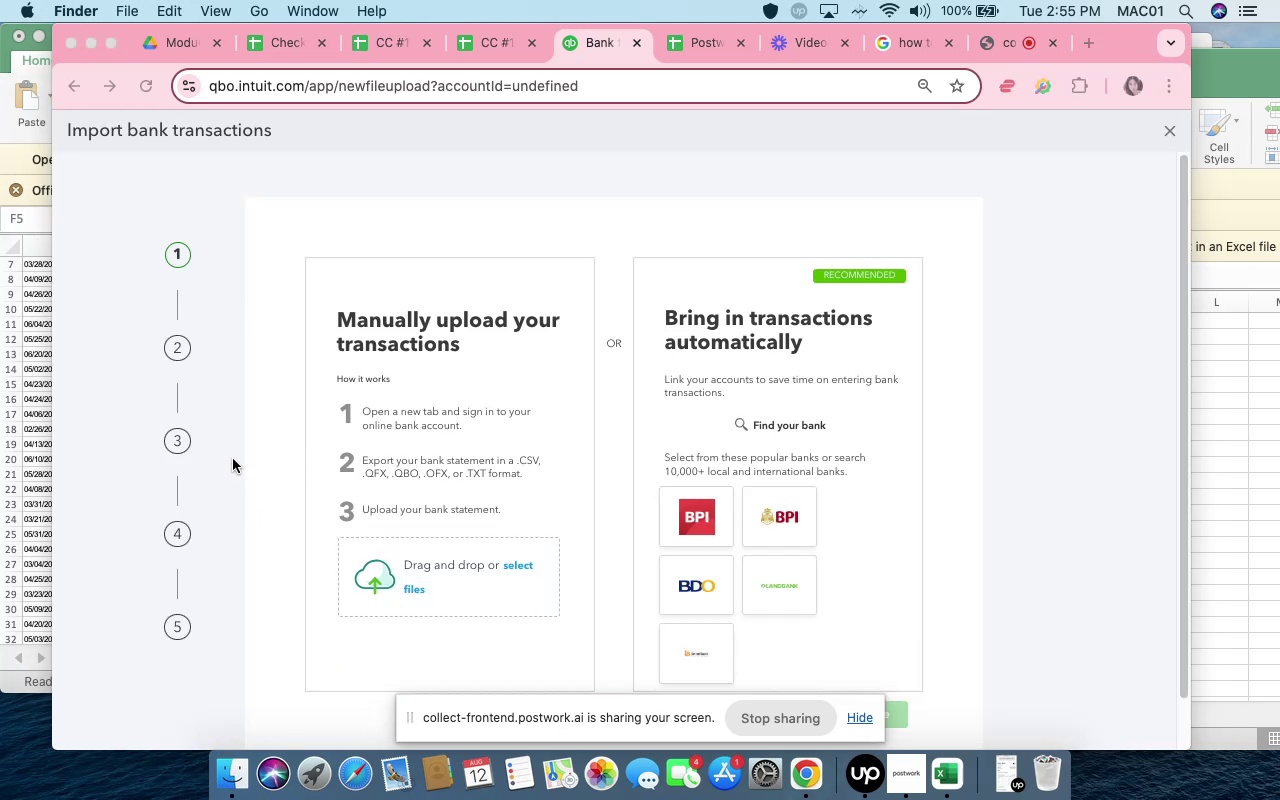 
mouse_move([231, 748])
 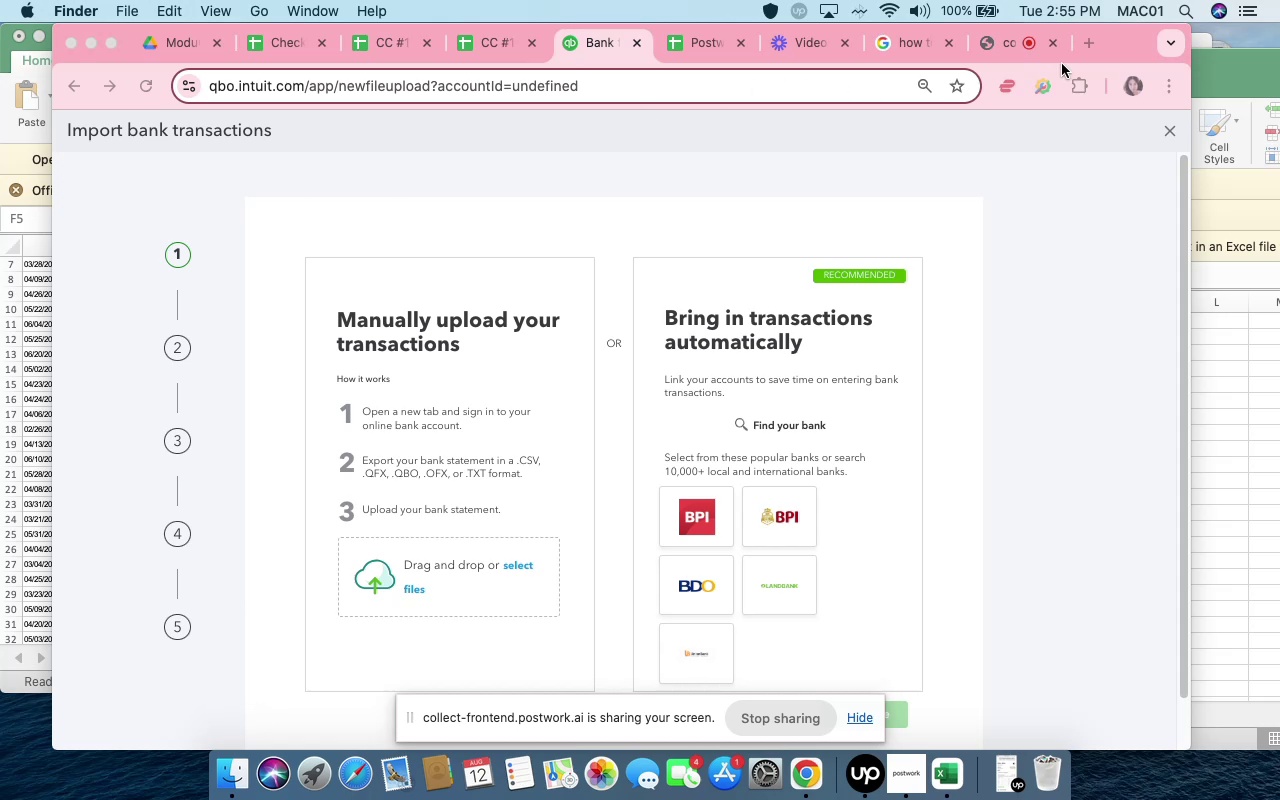 
left_click_drag(start_coordinate=[1112, 47], to_coordinate=[1040, 89])
 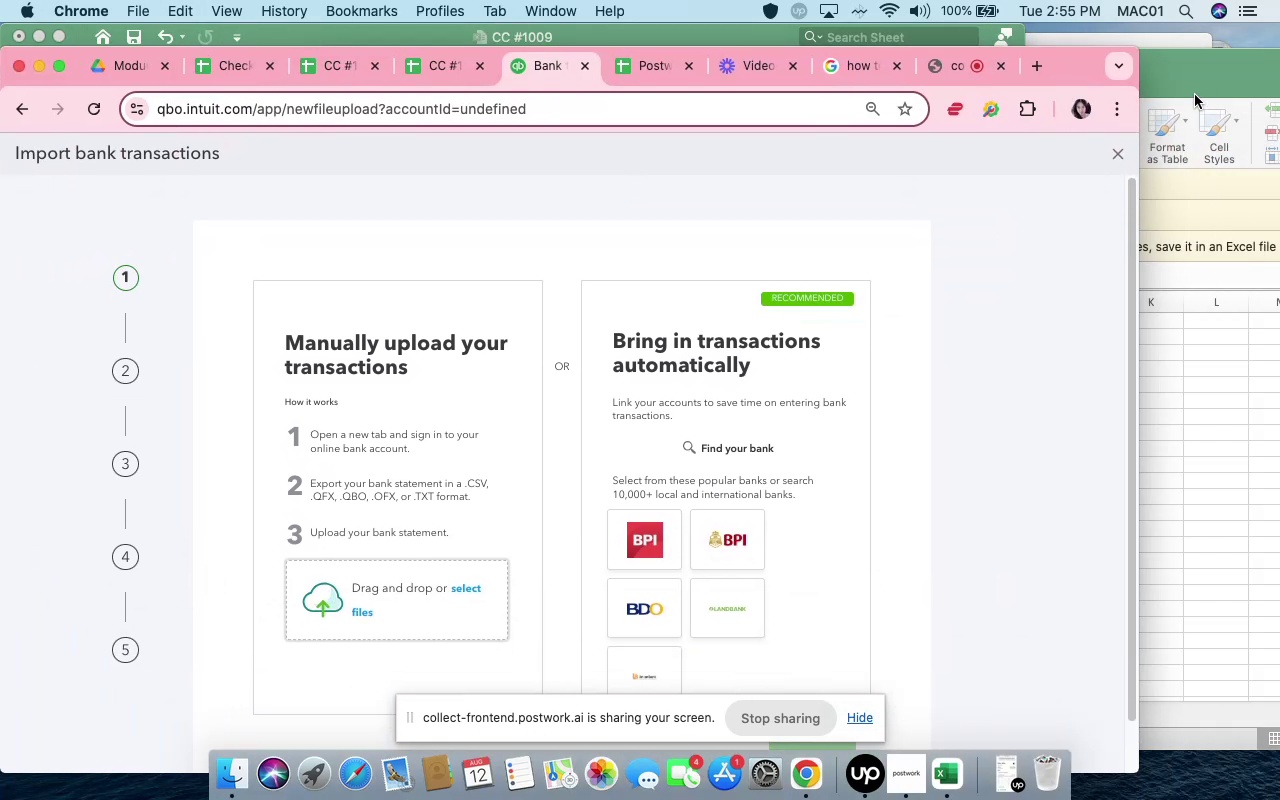 
left_click([1192, 76])
 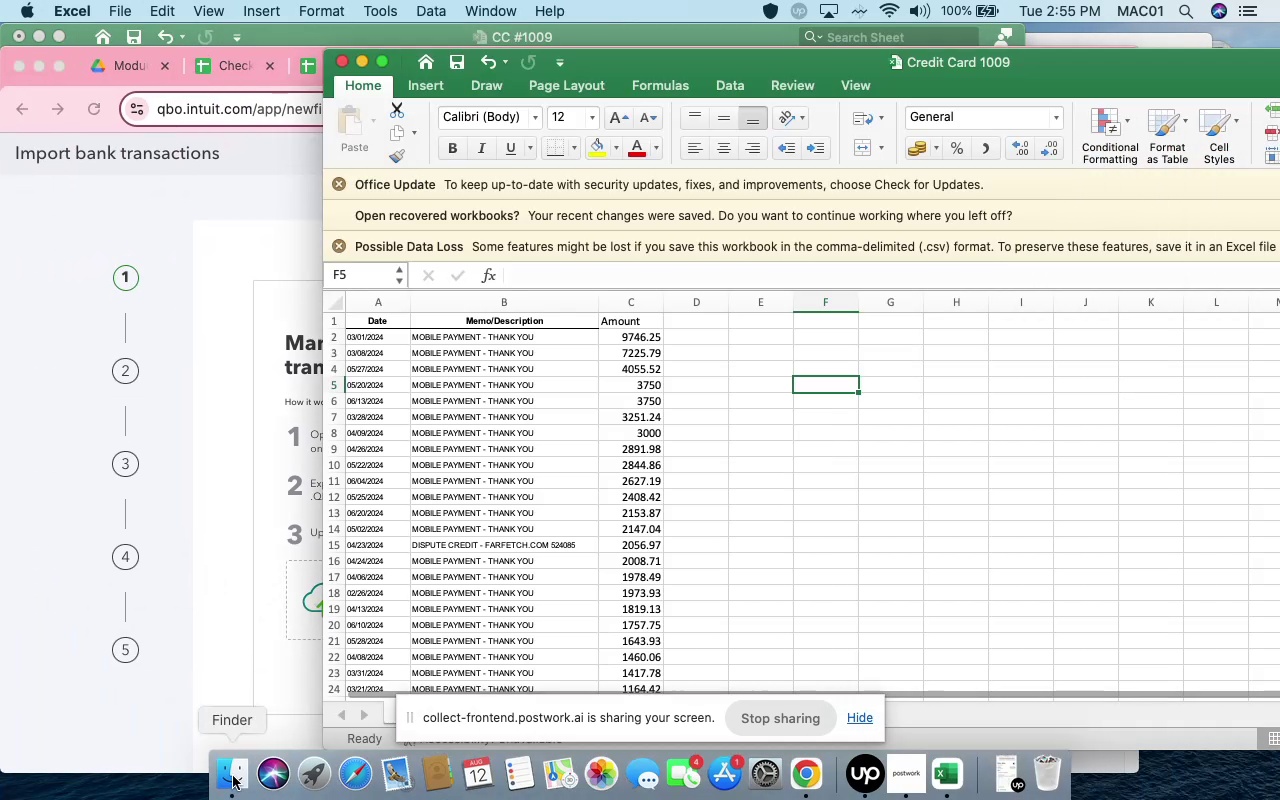 
left_click([233, 776])
 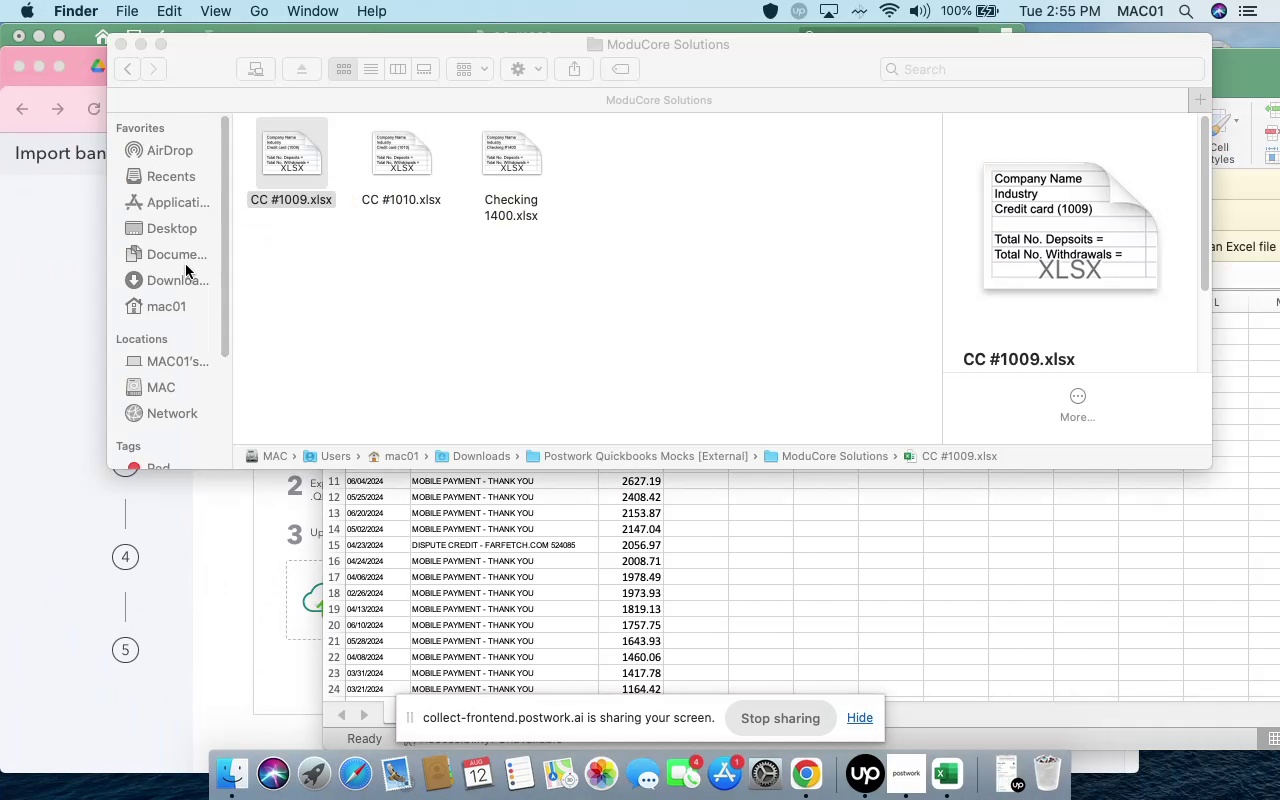 
left_click([184, 276])
 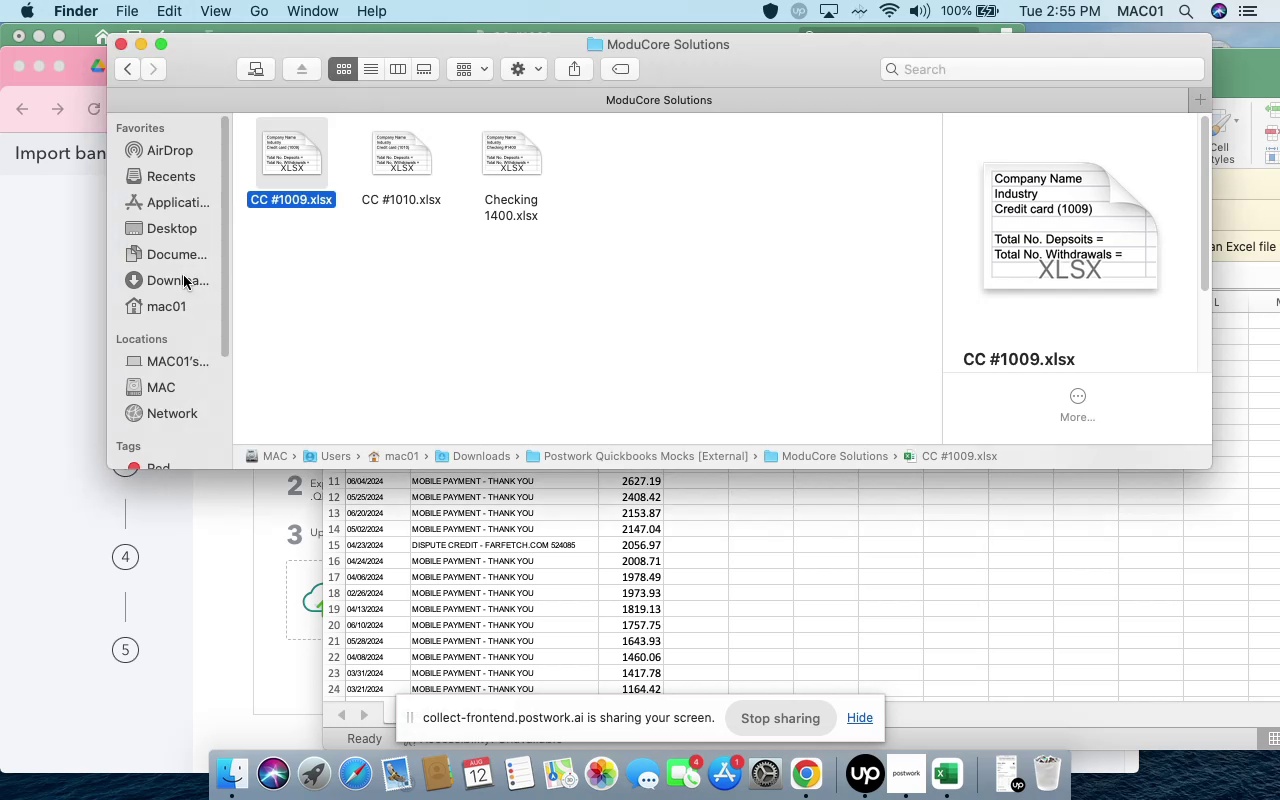 
left_click([184, 276])
 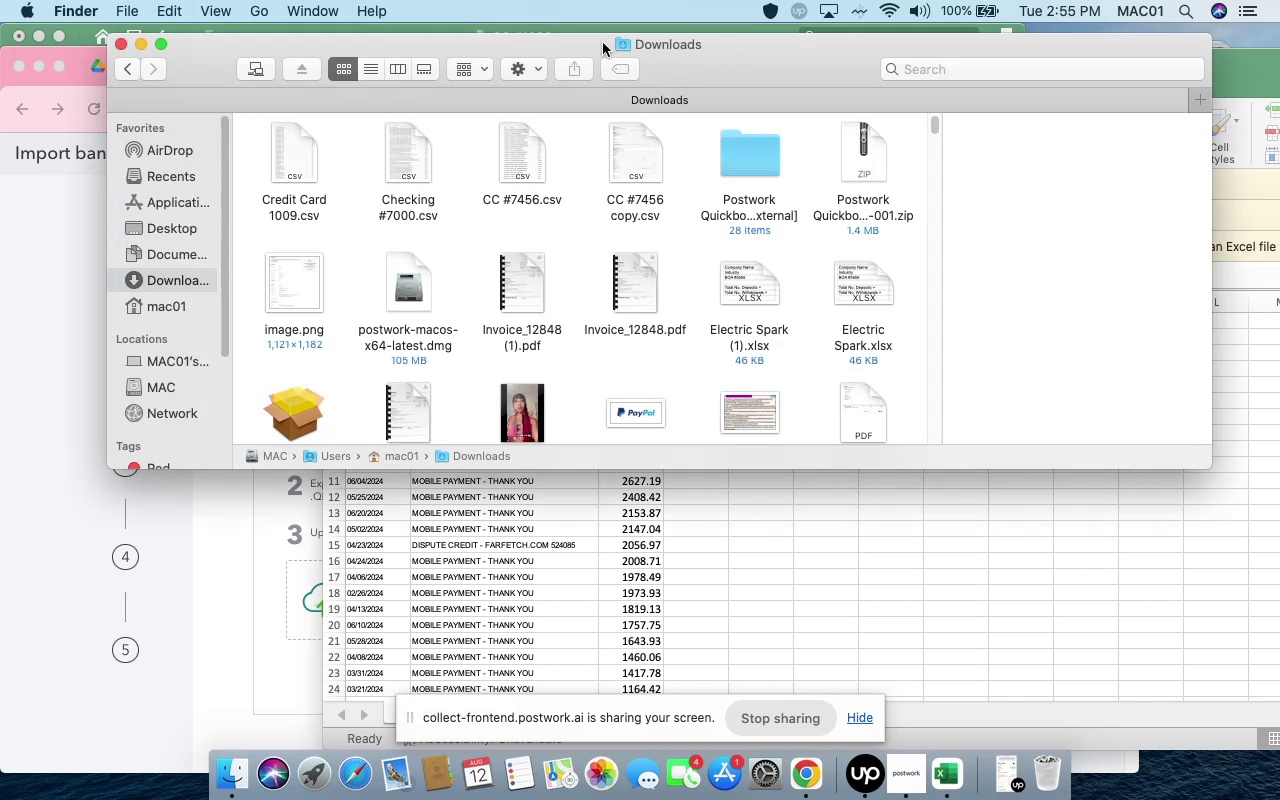 
left_click_drag(start_coordinate=[587, 45], to_coordinate=[1028, 144])
 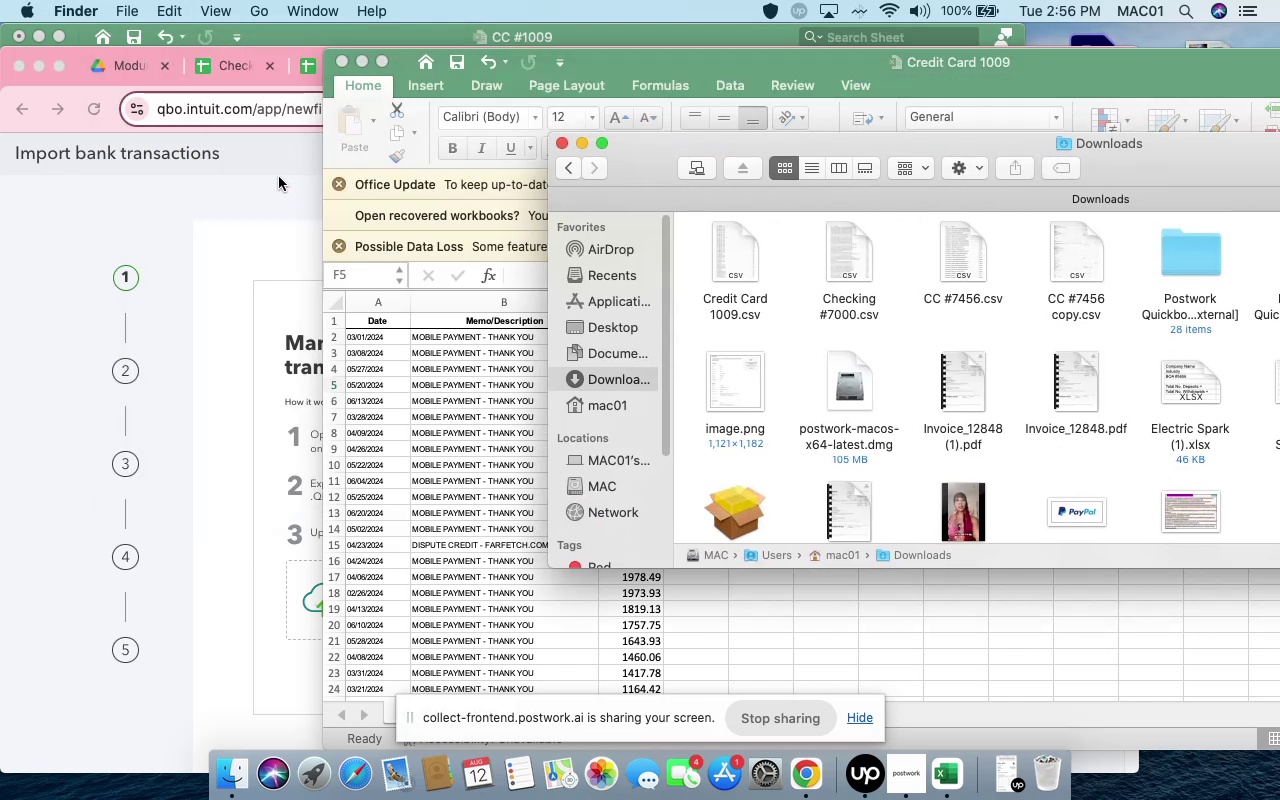 
left_click([277, 176])
 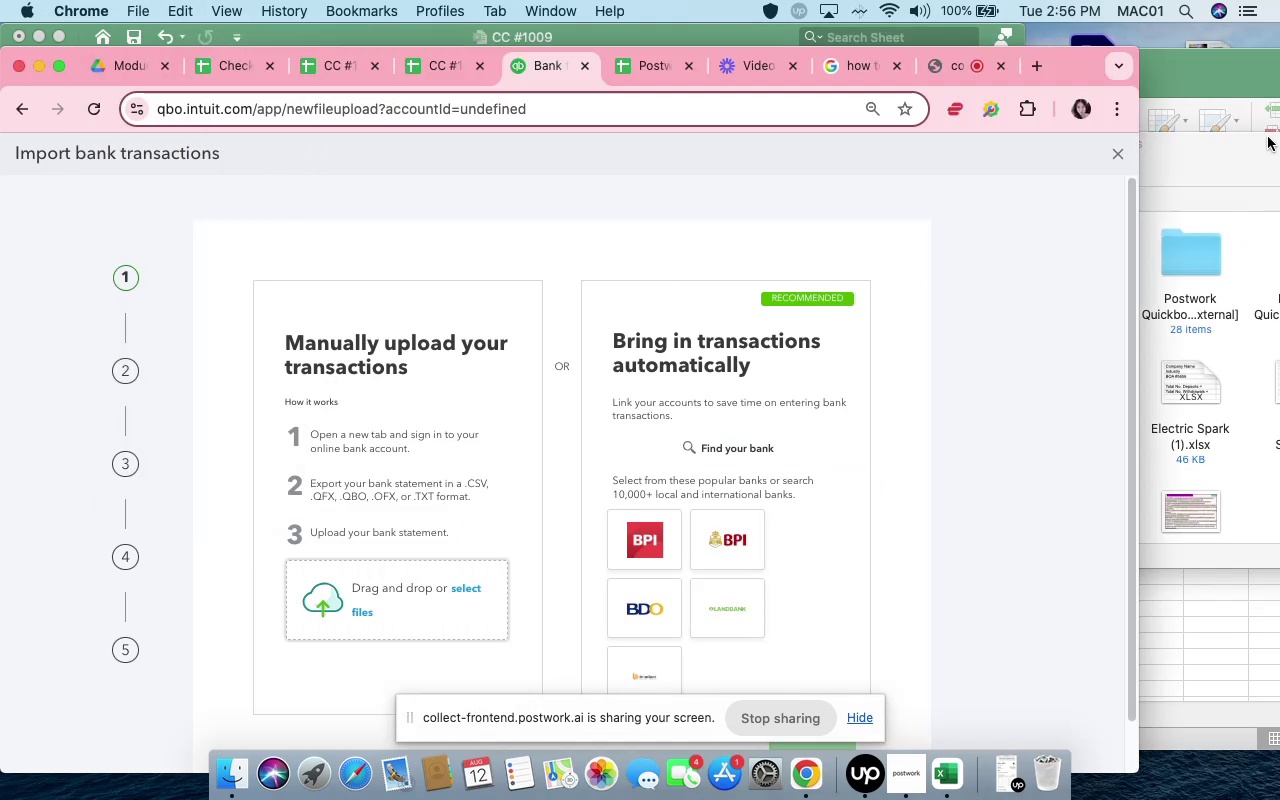 
left_click([1268, 136])
 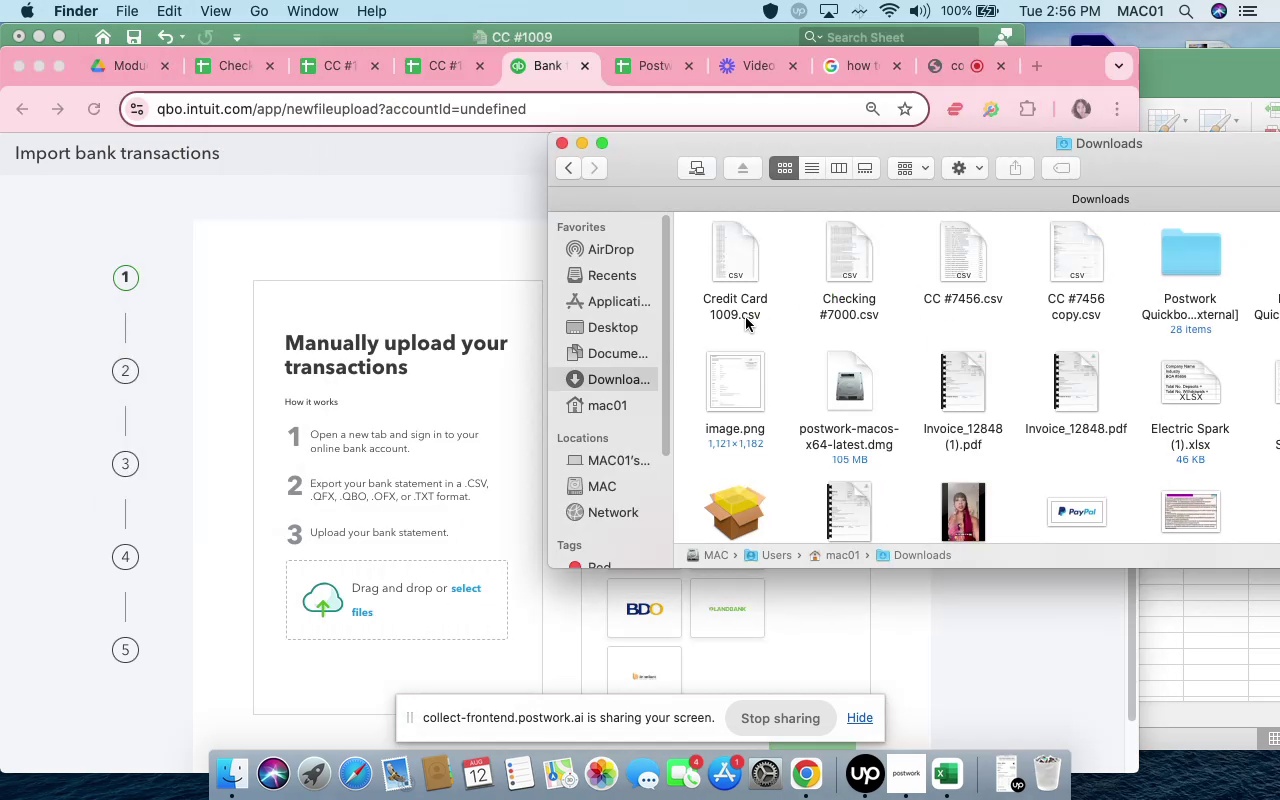 
left_click([745, 315])
 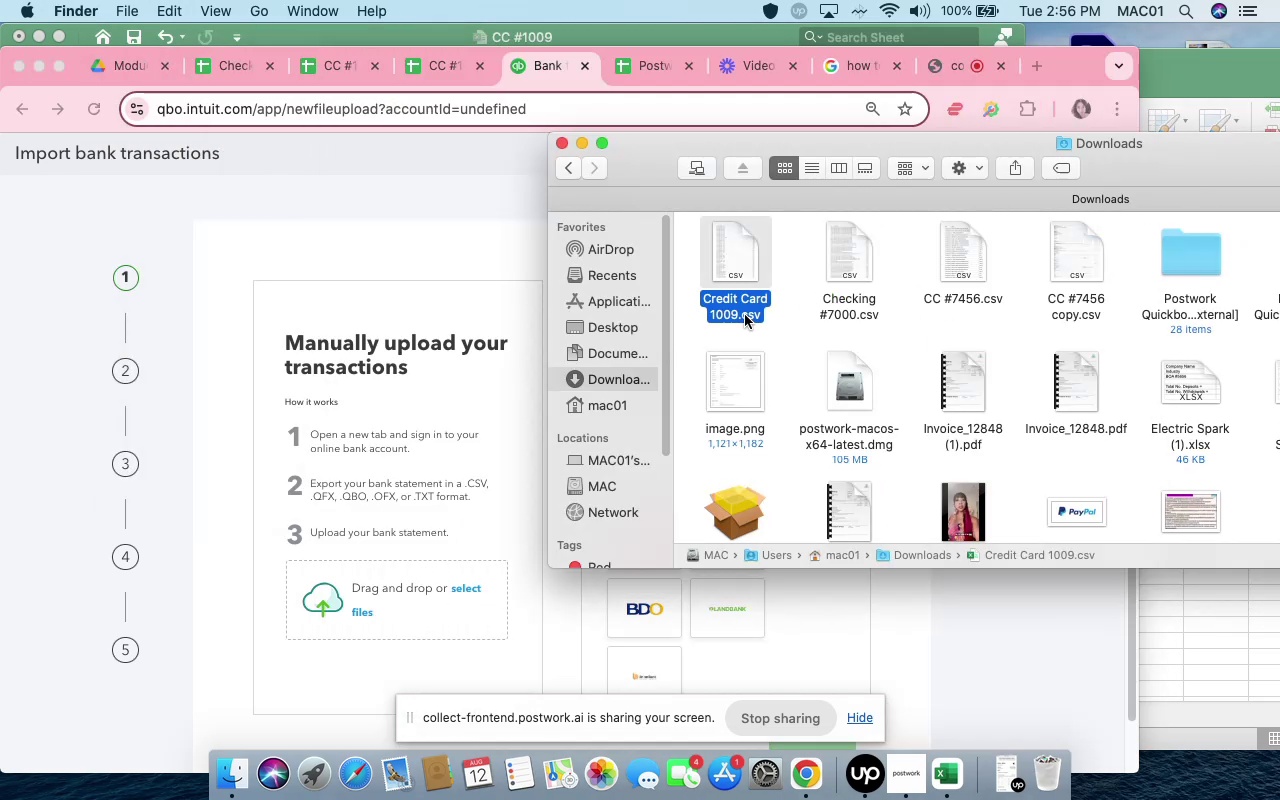 
left_click_drag(start_coordinate=[745, 315], to_coordinate=[376, 600])
 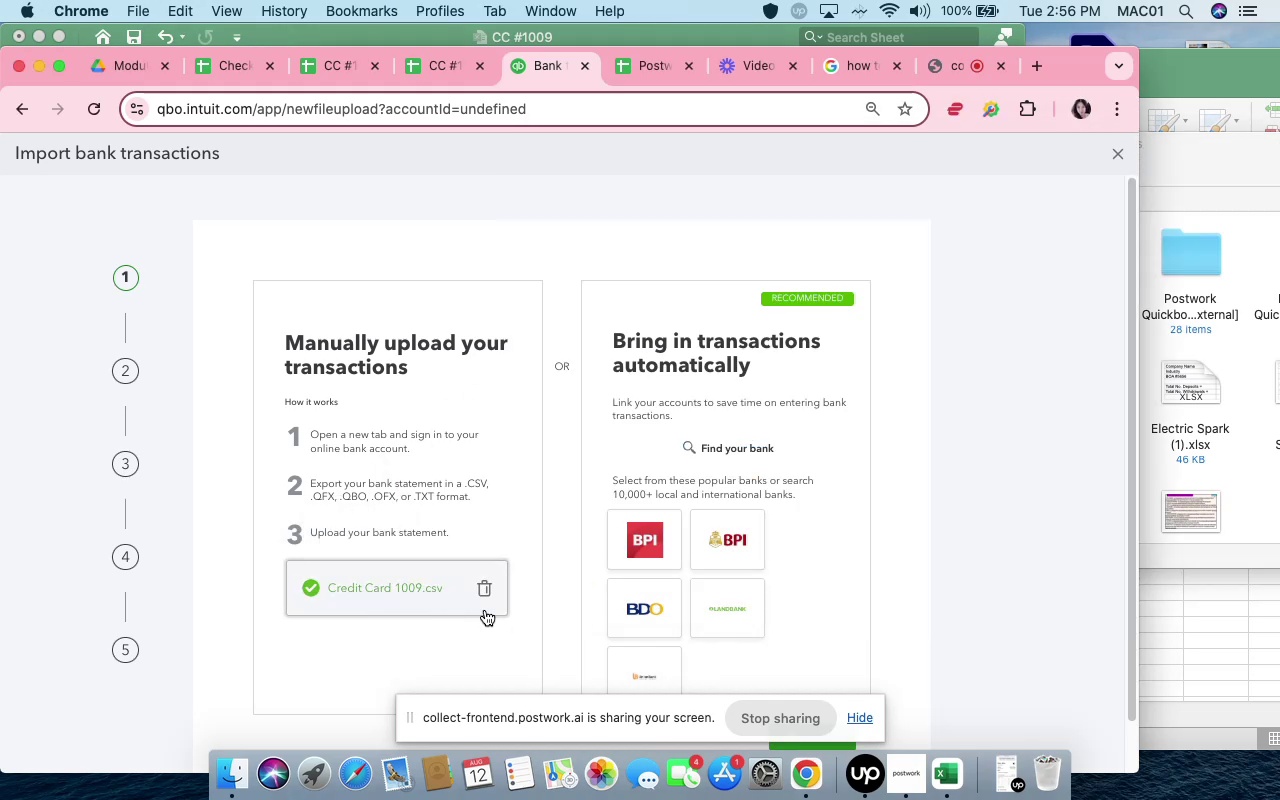 
scroll: coordinate [508, 615], scroll_direction: down, amount: 23.0
 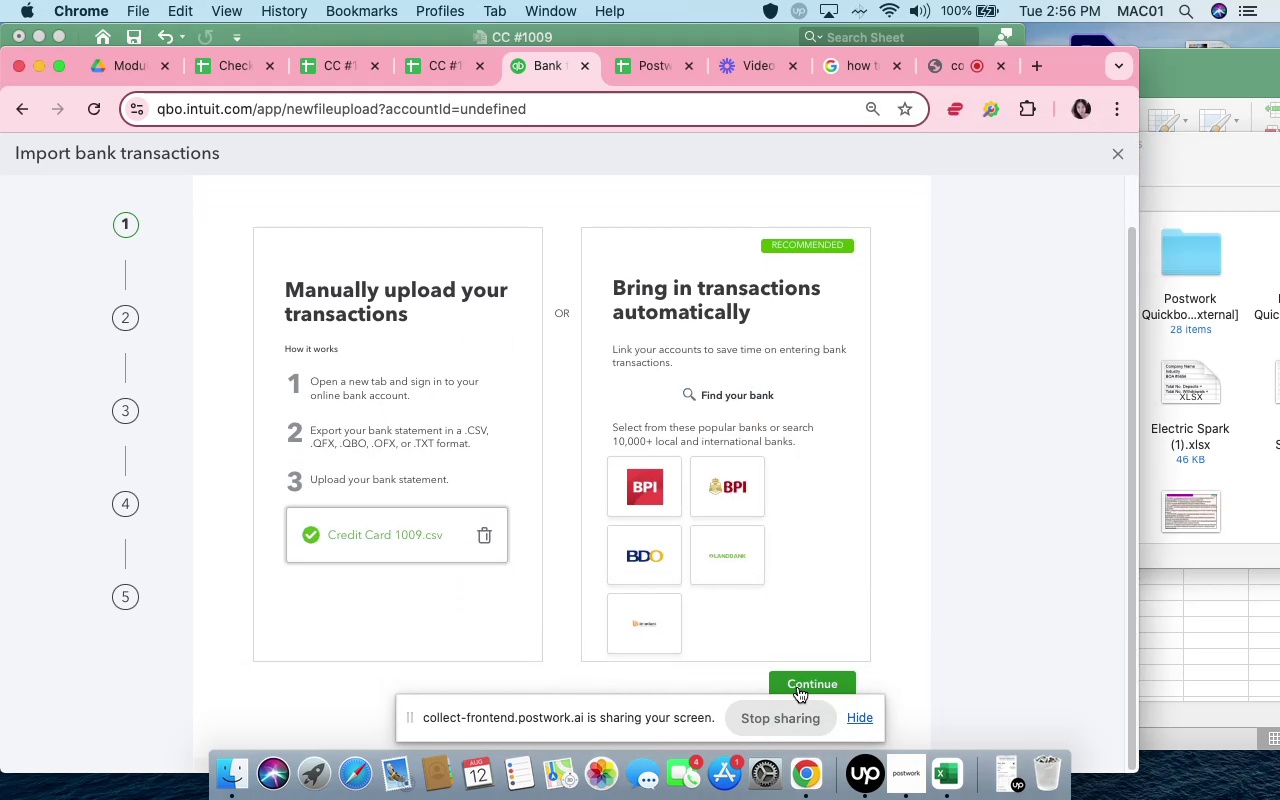 
left_click([798, 687])
 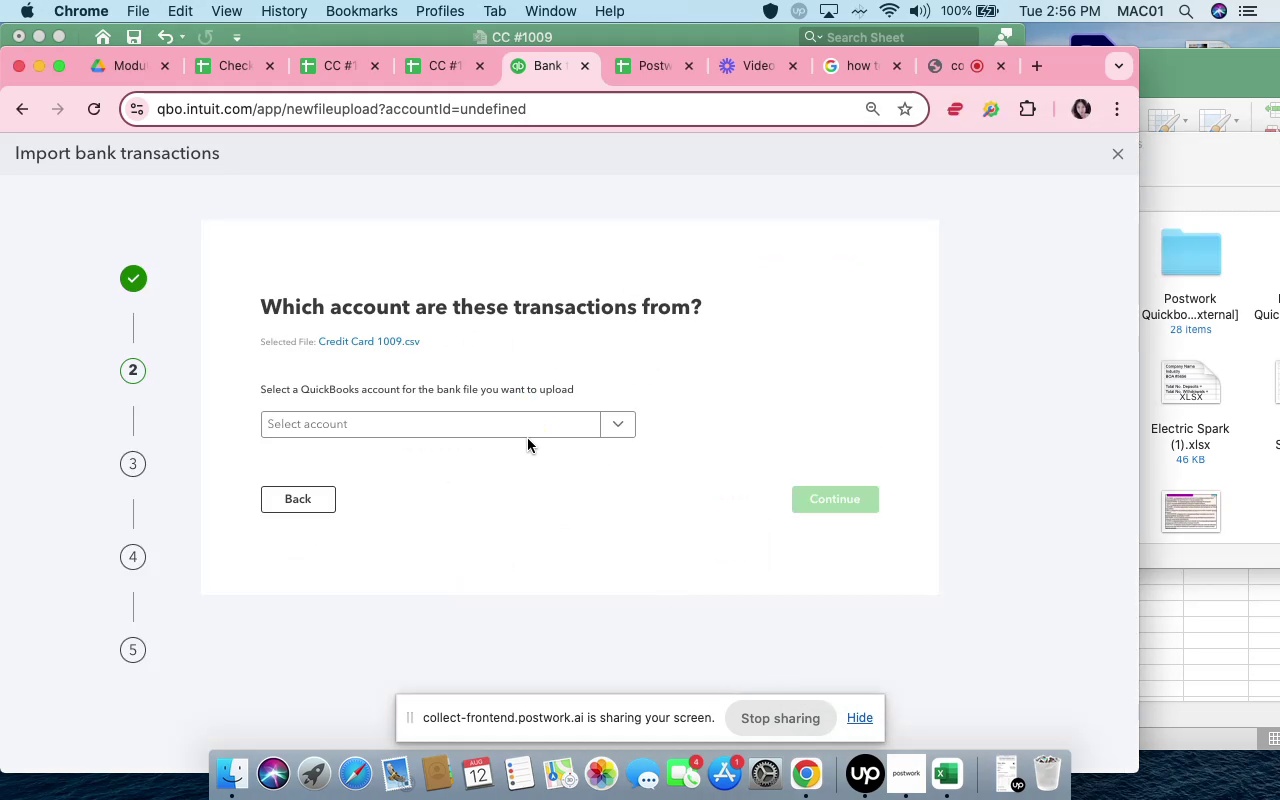 
left_click([527, 431])
 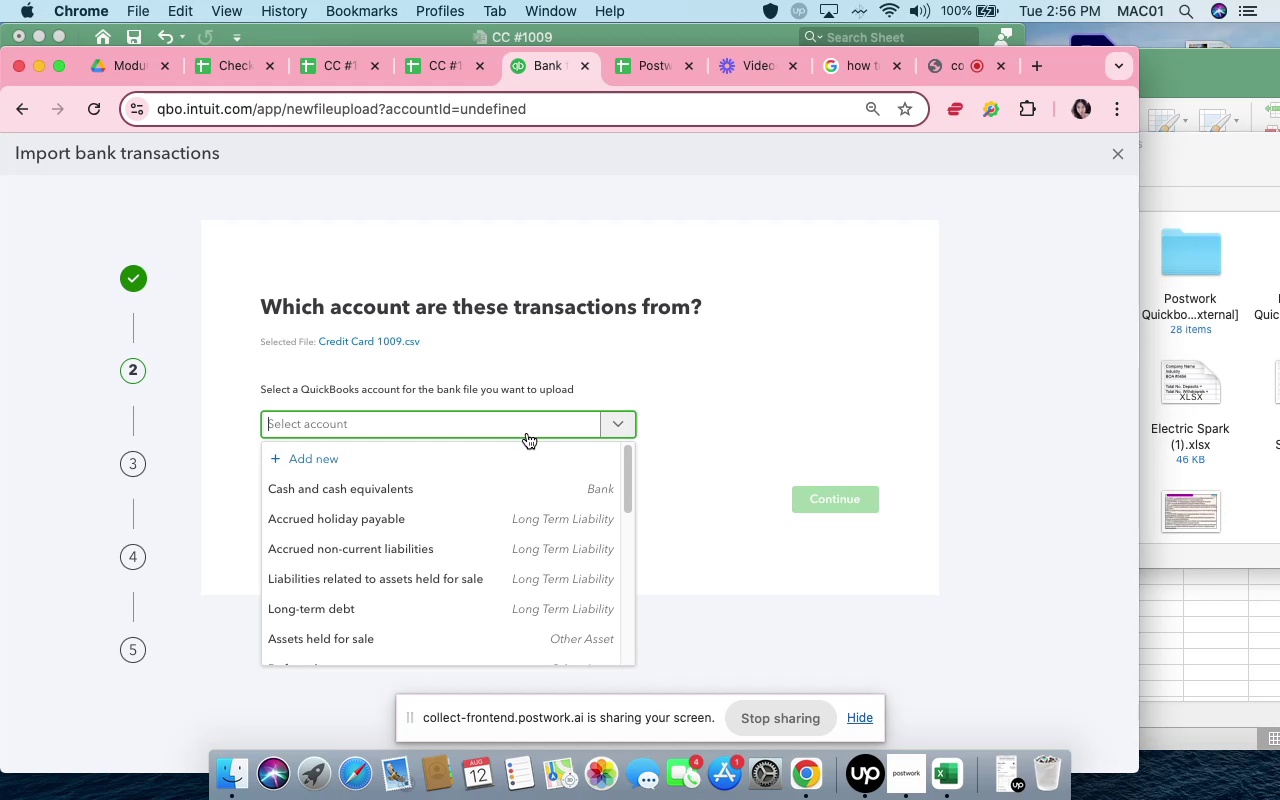 
scroll: coordinate [488, 582], scroll_direction: down, amount: 7.0
 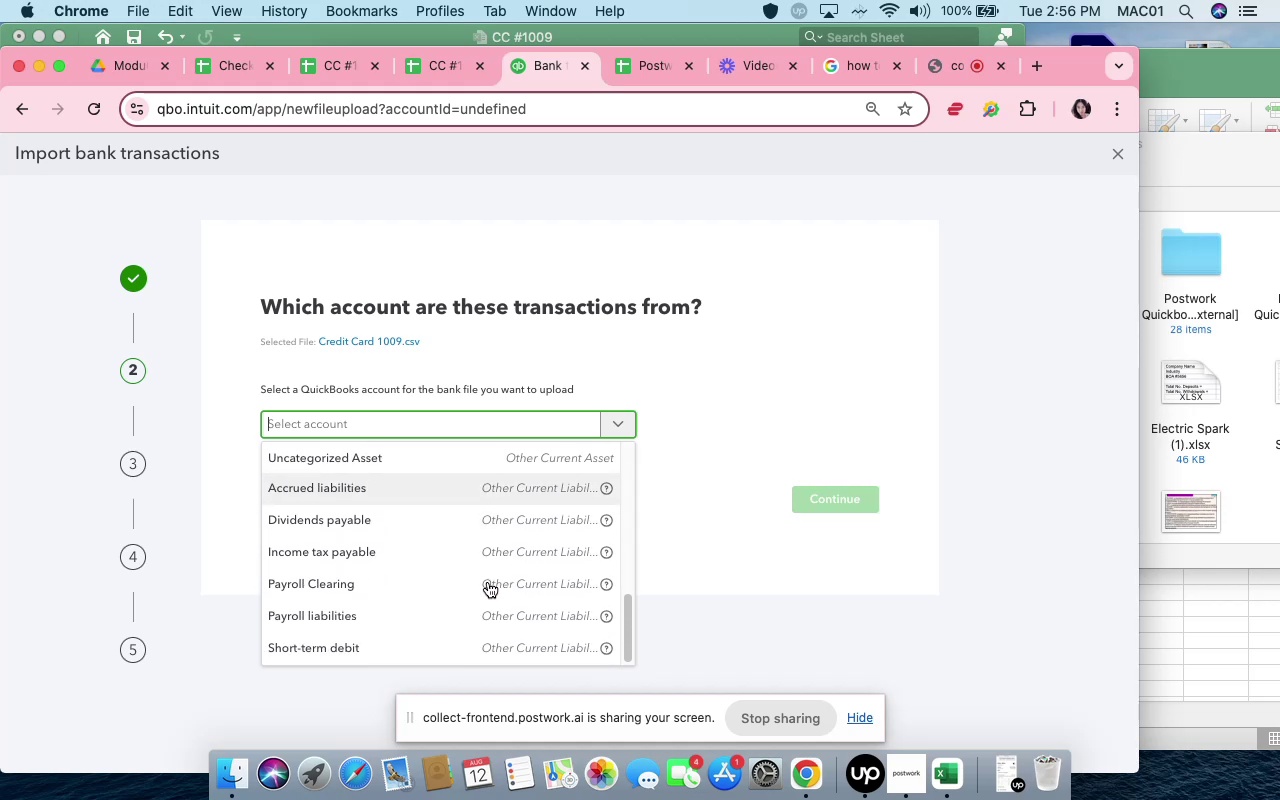 
scroll: coordinate [479, 546], scroll_direction: up, amount: 53.0
 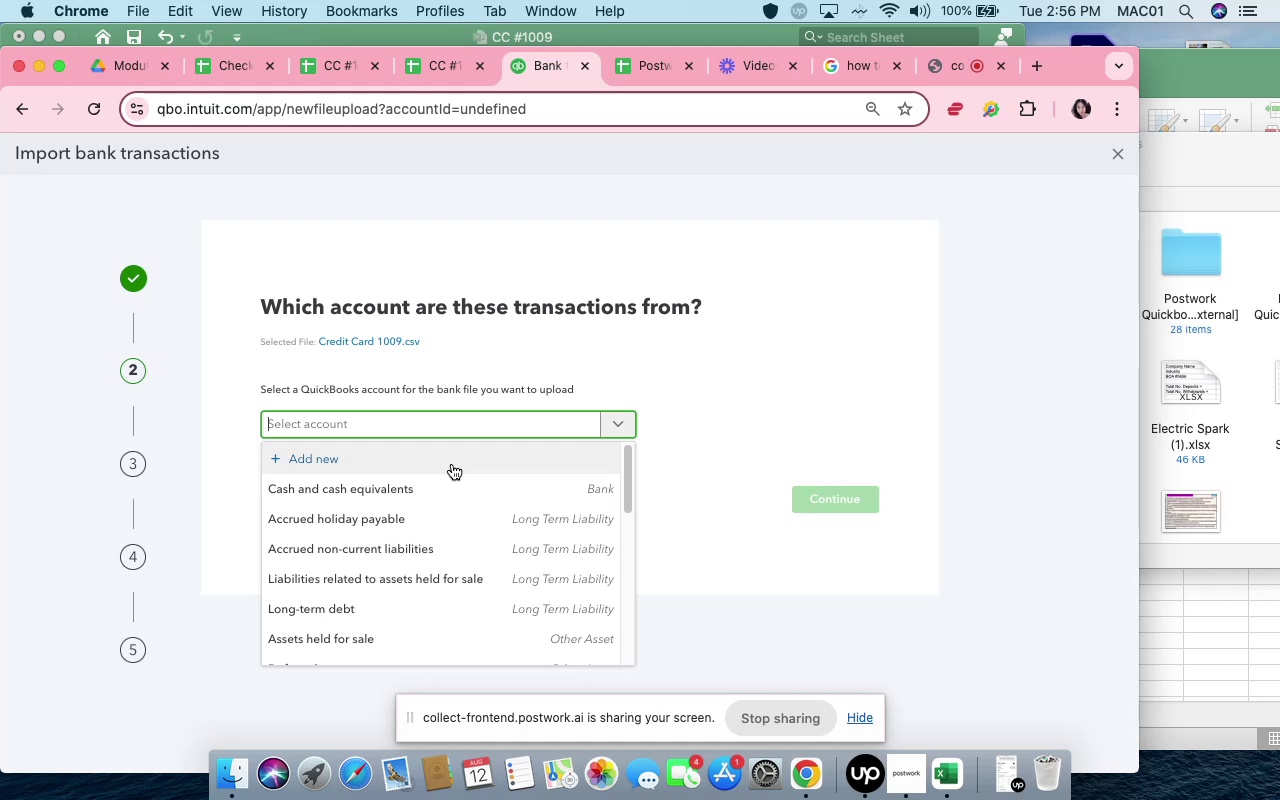 
wait(5.69)
 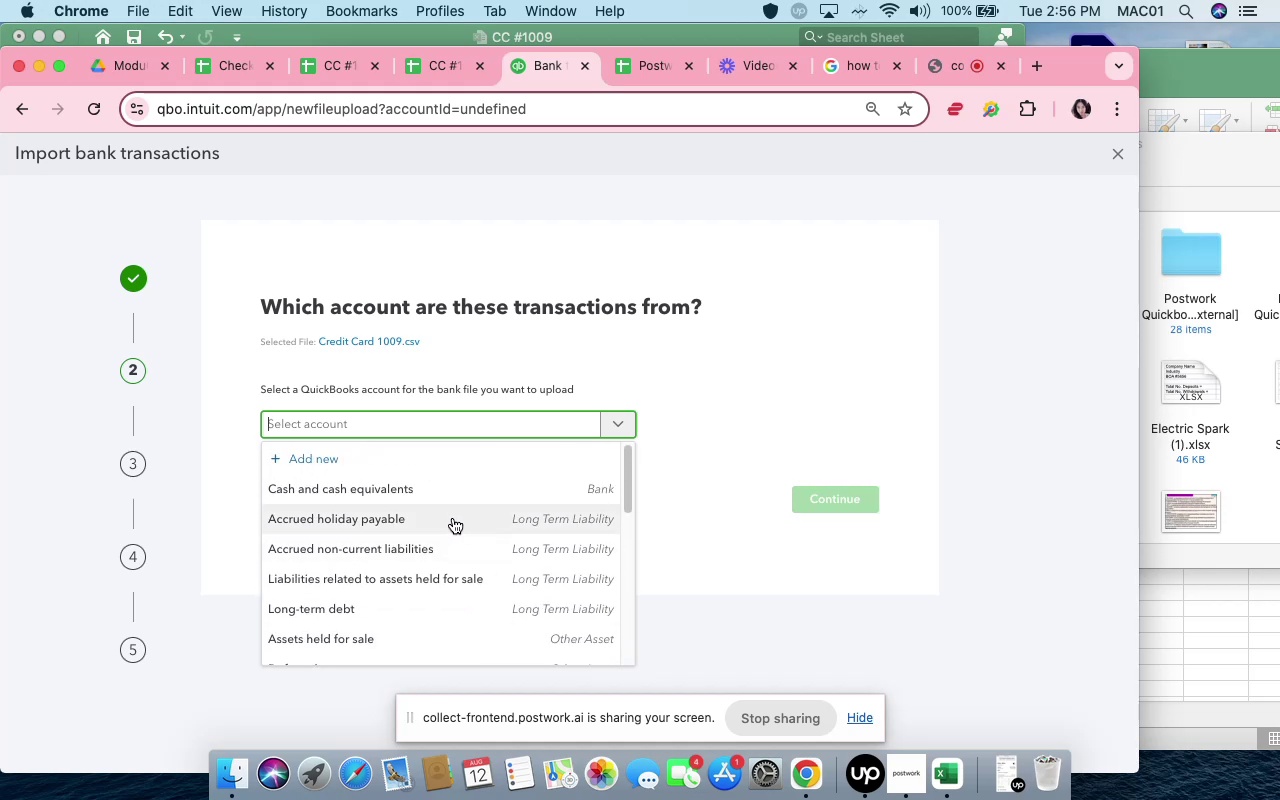 
left_click([452, 464])
 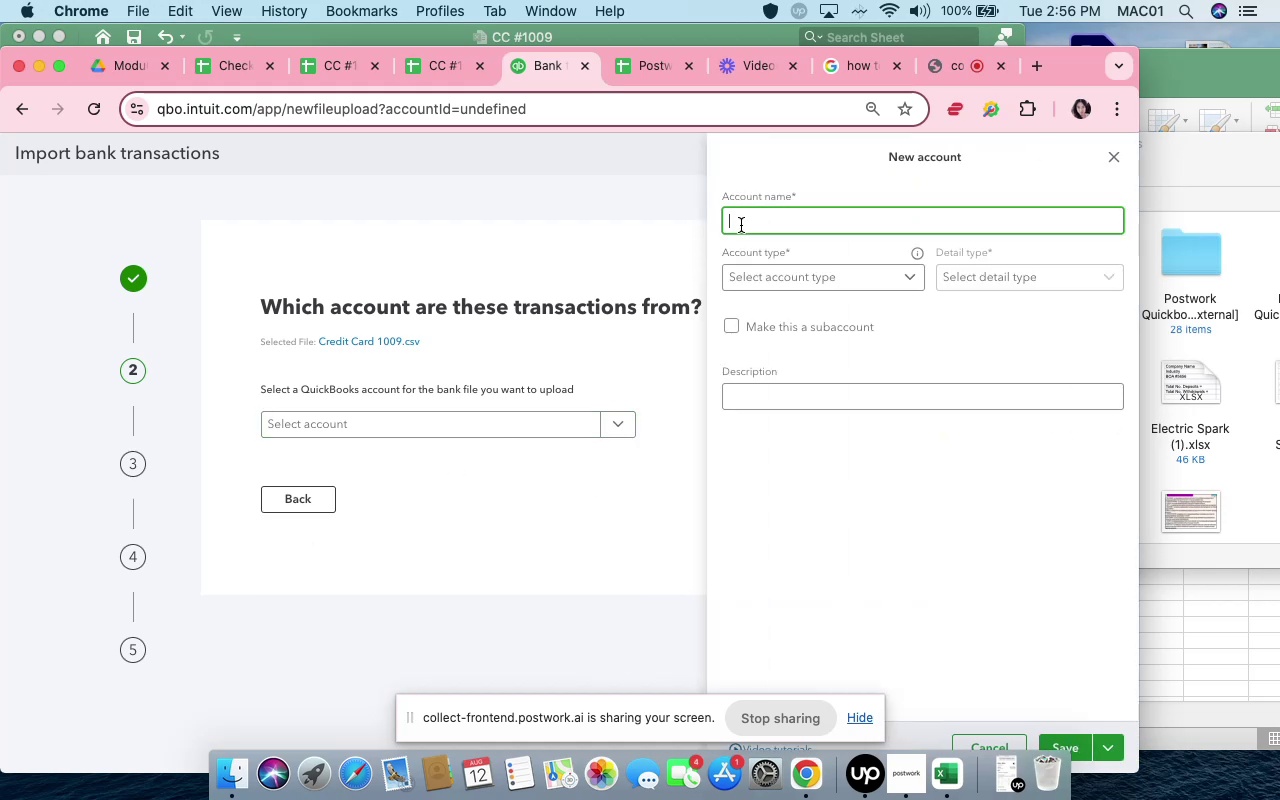 
wait(6.28)
 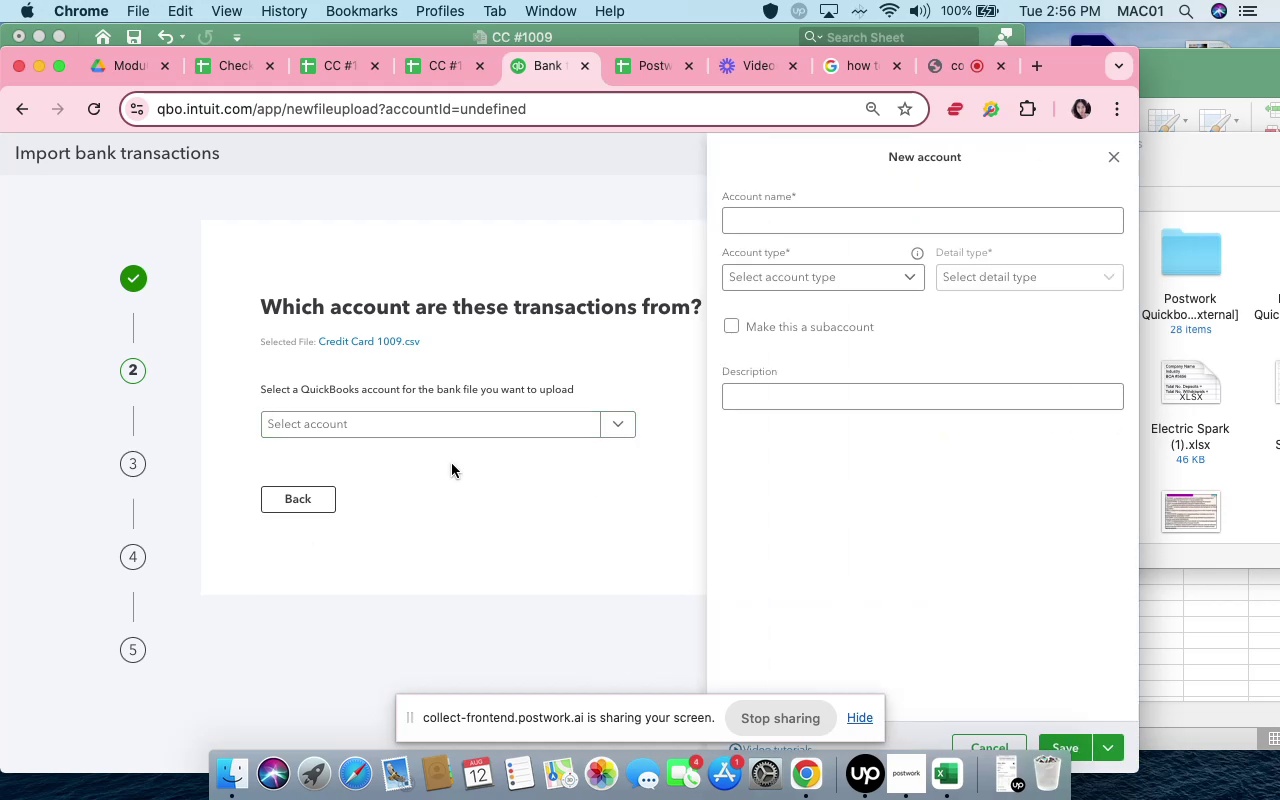 
type(Credit Card 1009)
 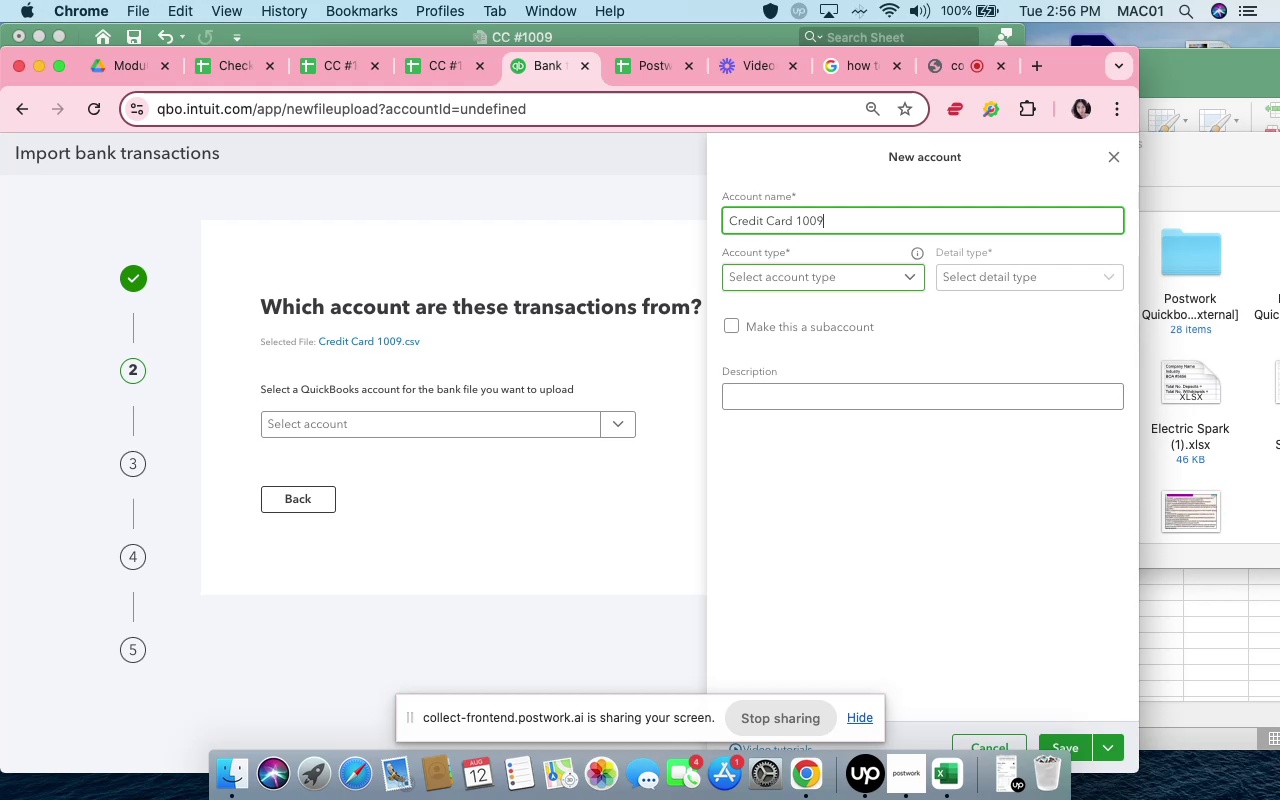 
left_click([803, 287])
 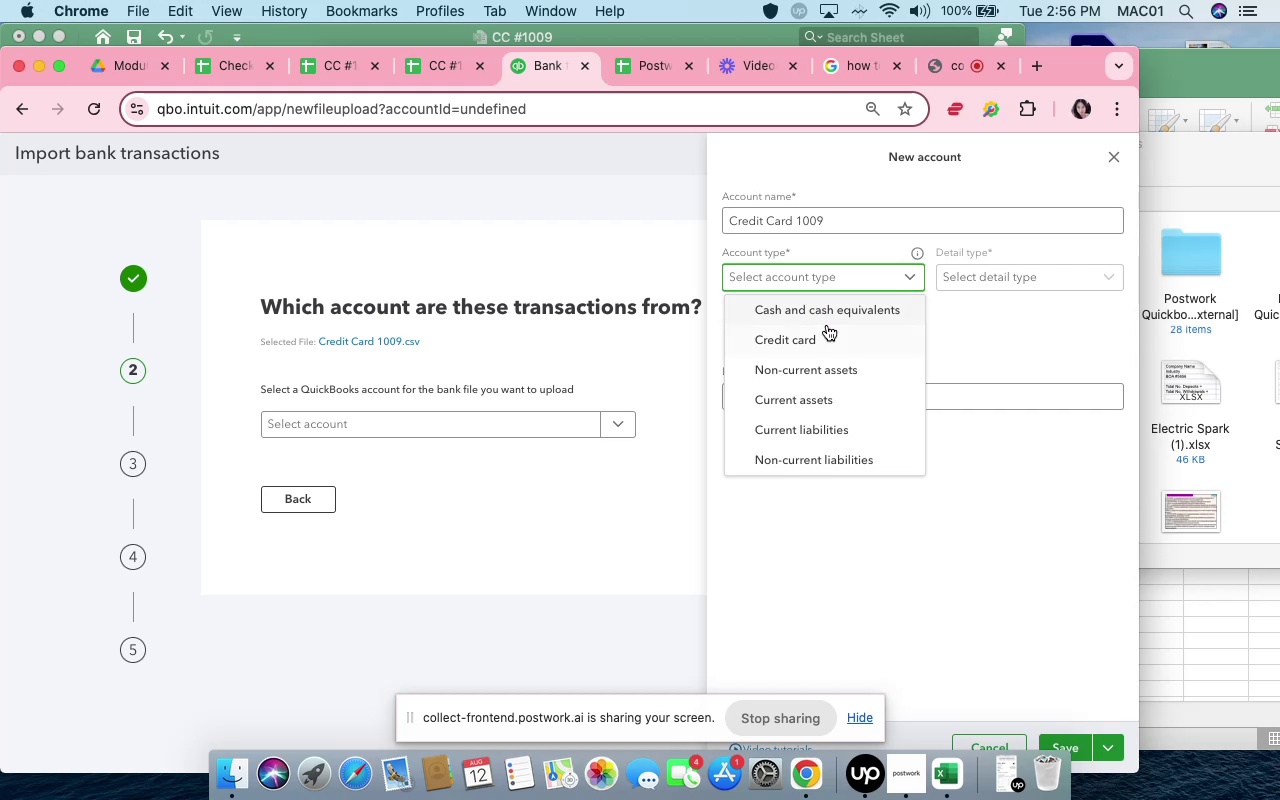 
left_click([834, 333])
 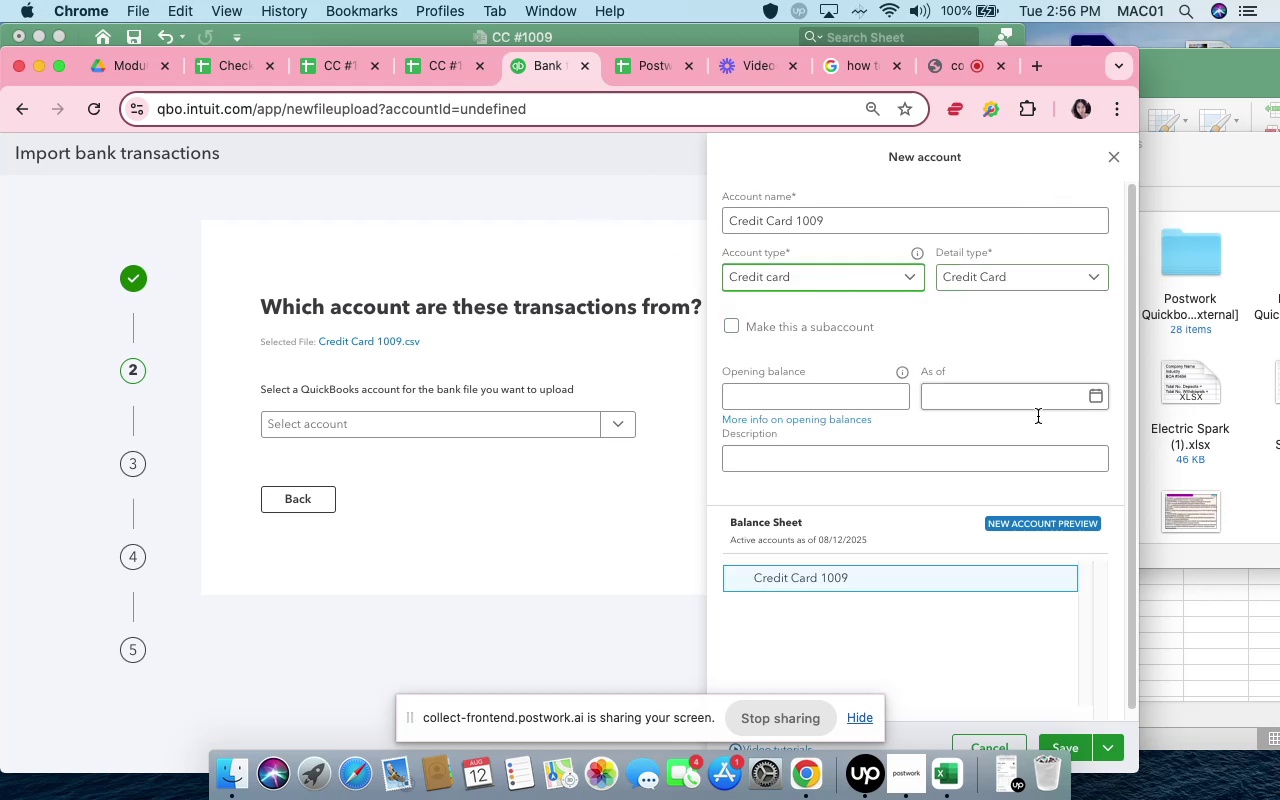 
wait(5.78)
 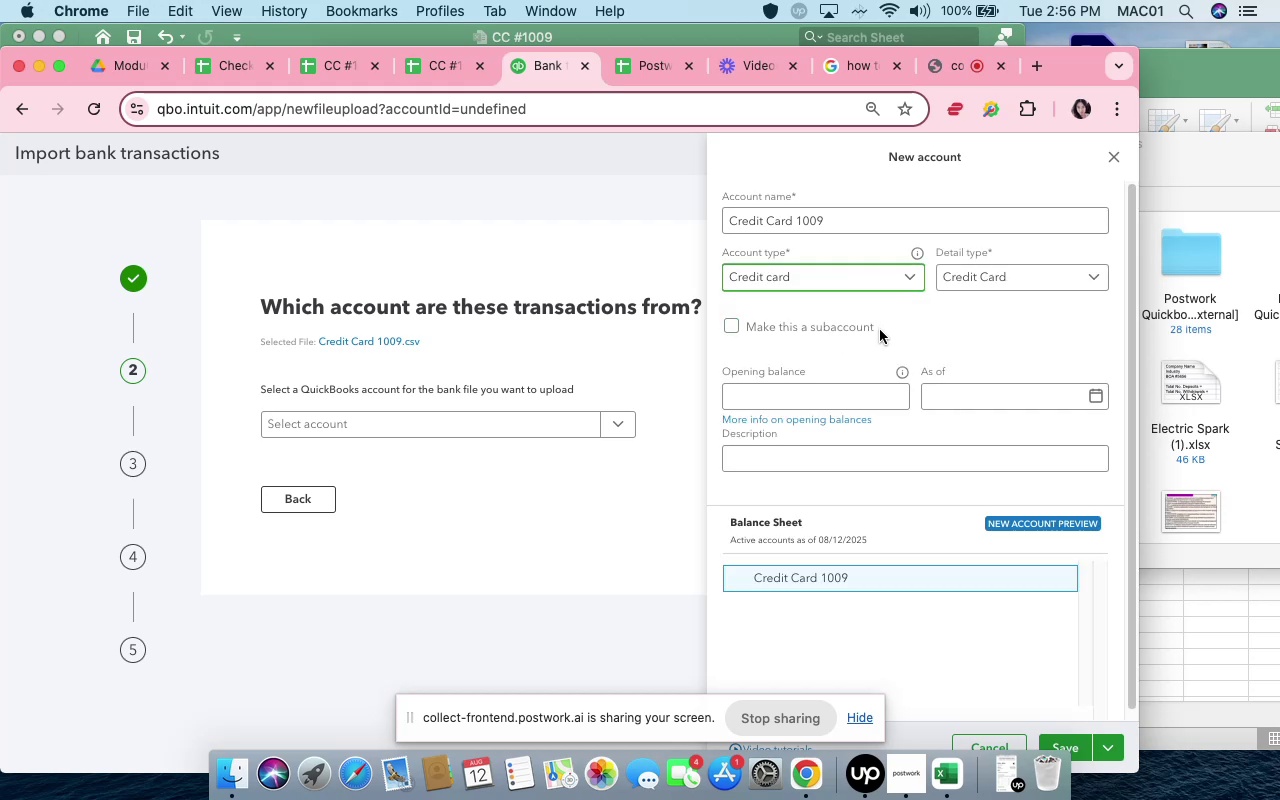 
left_click([1182, 67])
 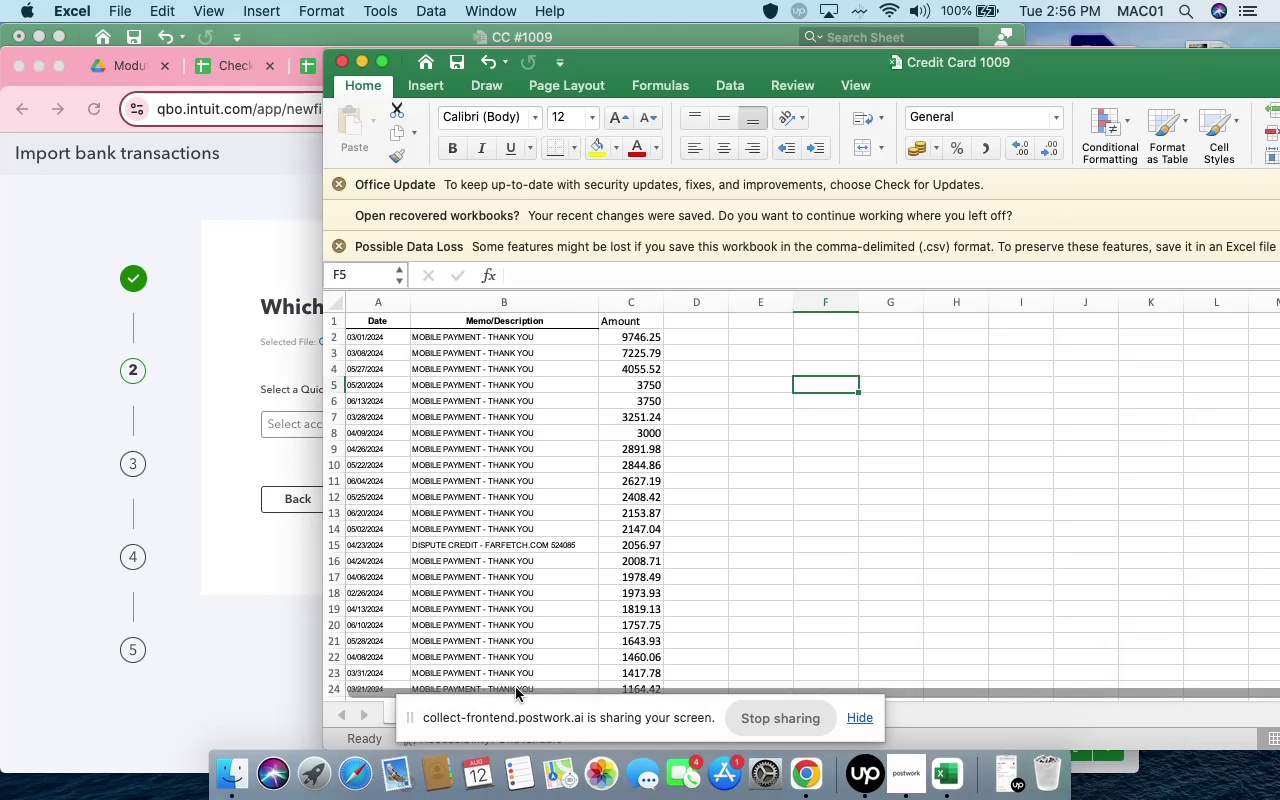 
left_click([819, 584])
 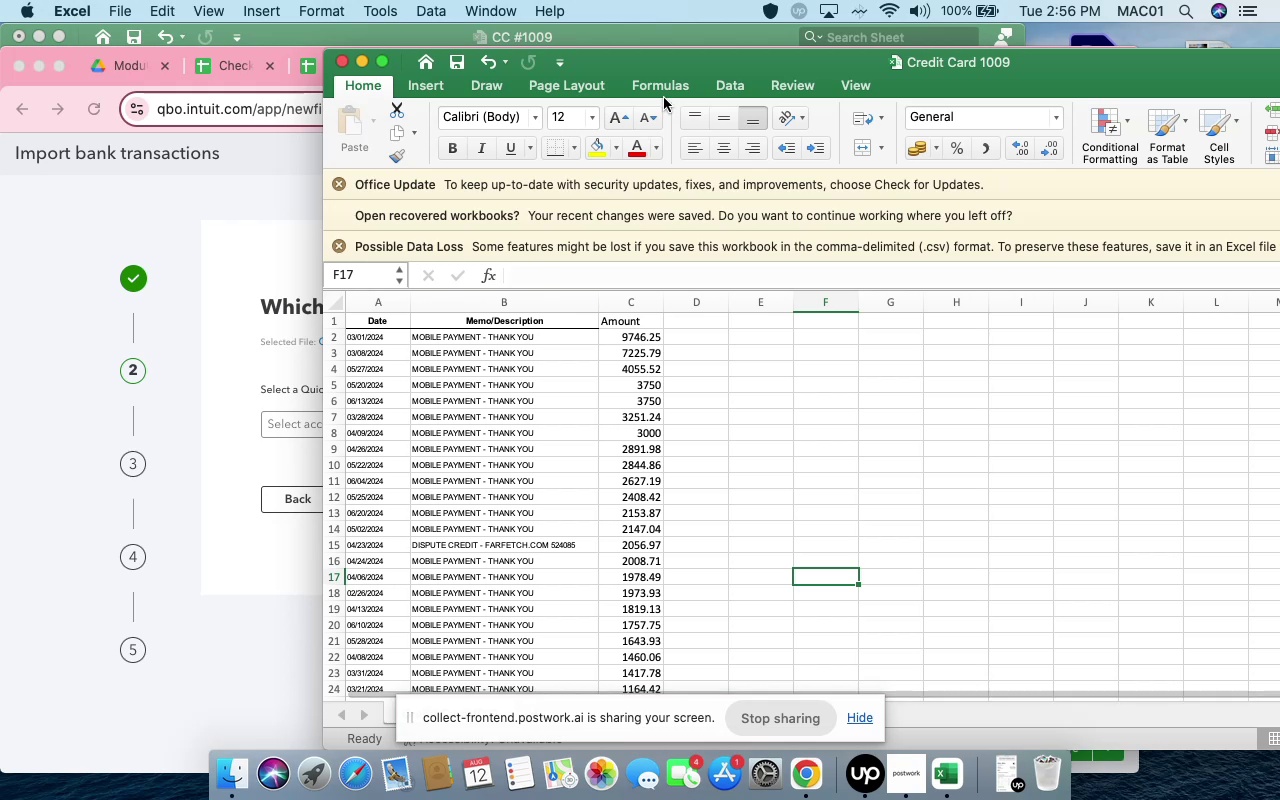 
left_click_drag(start_coordinate=[722, 62], to_coordinate=[640, 109])
 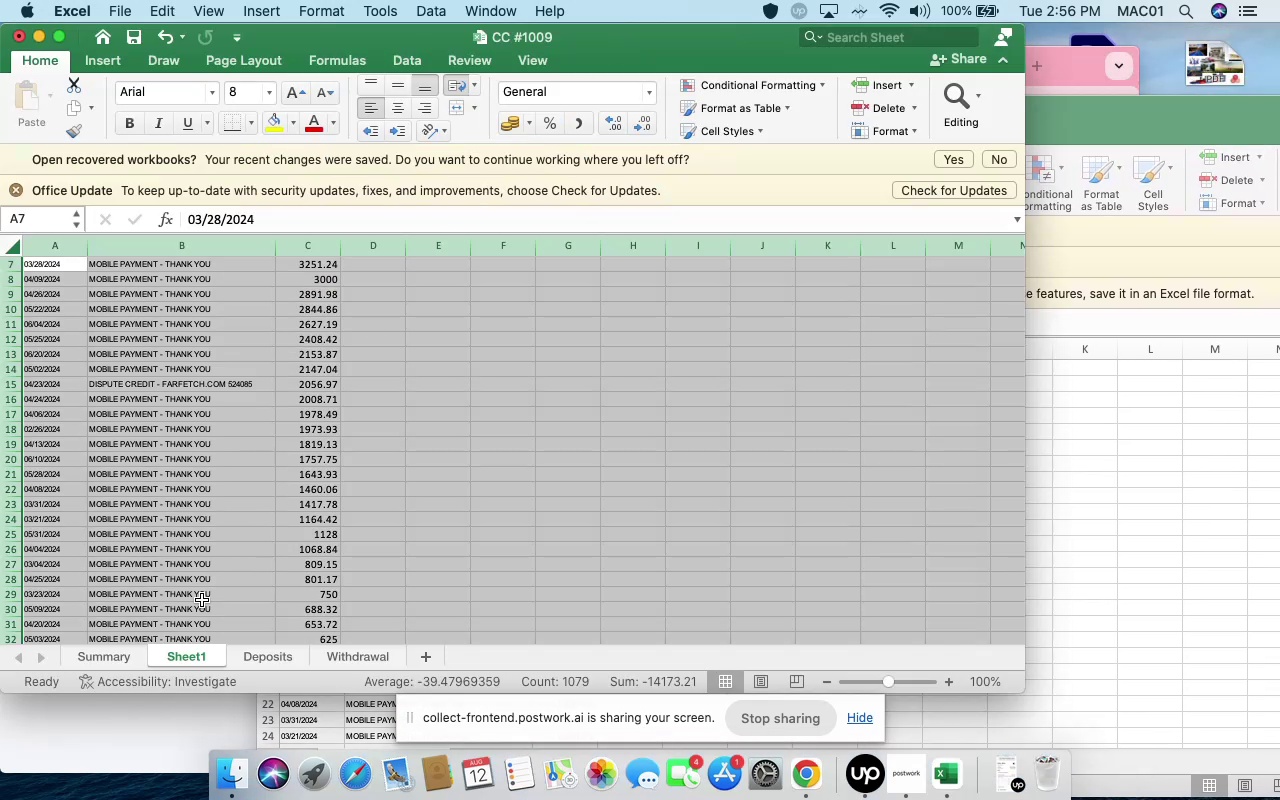 
left_click([123, 657])
 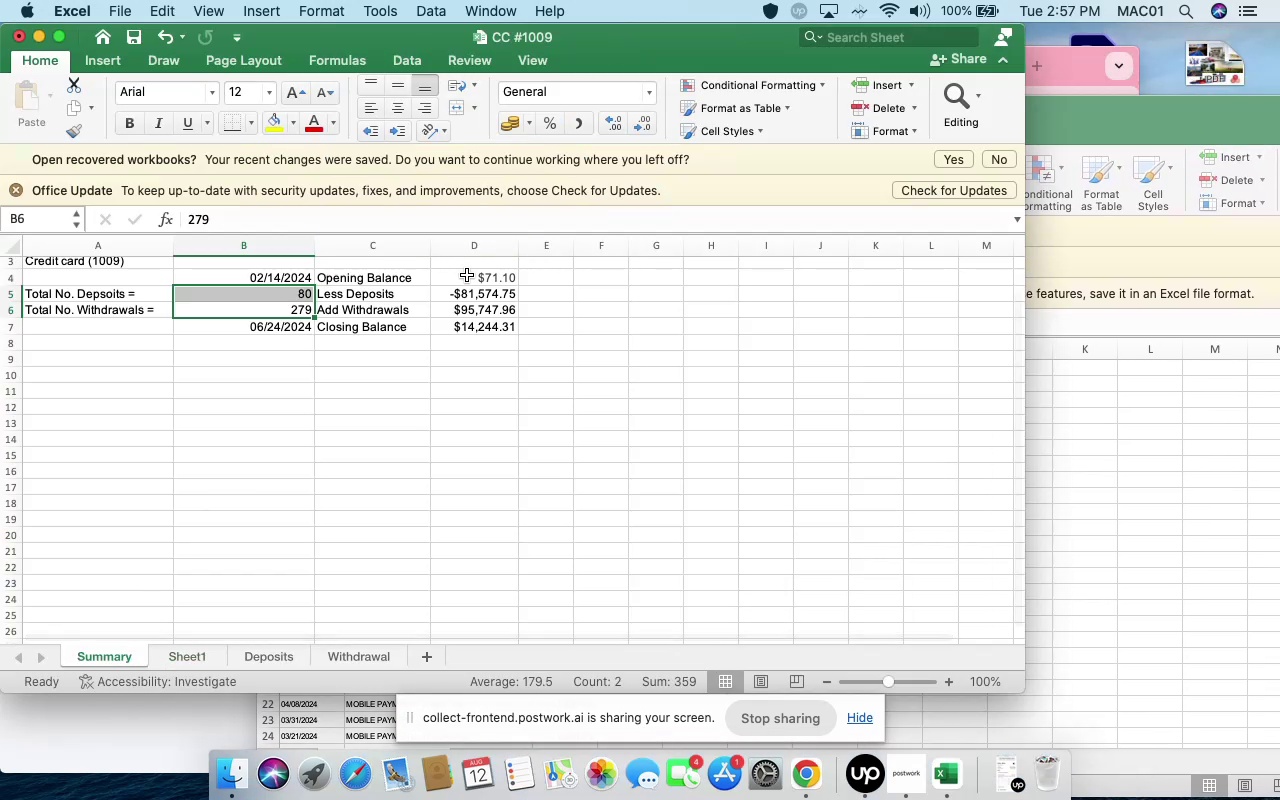 
left_click([468, 276])
 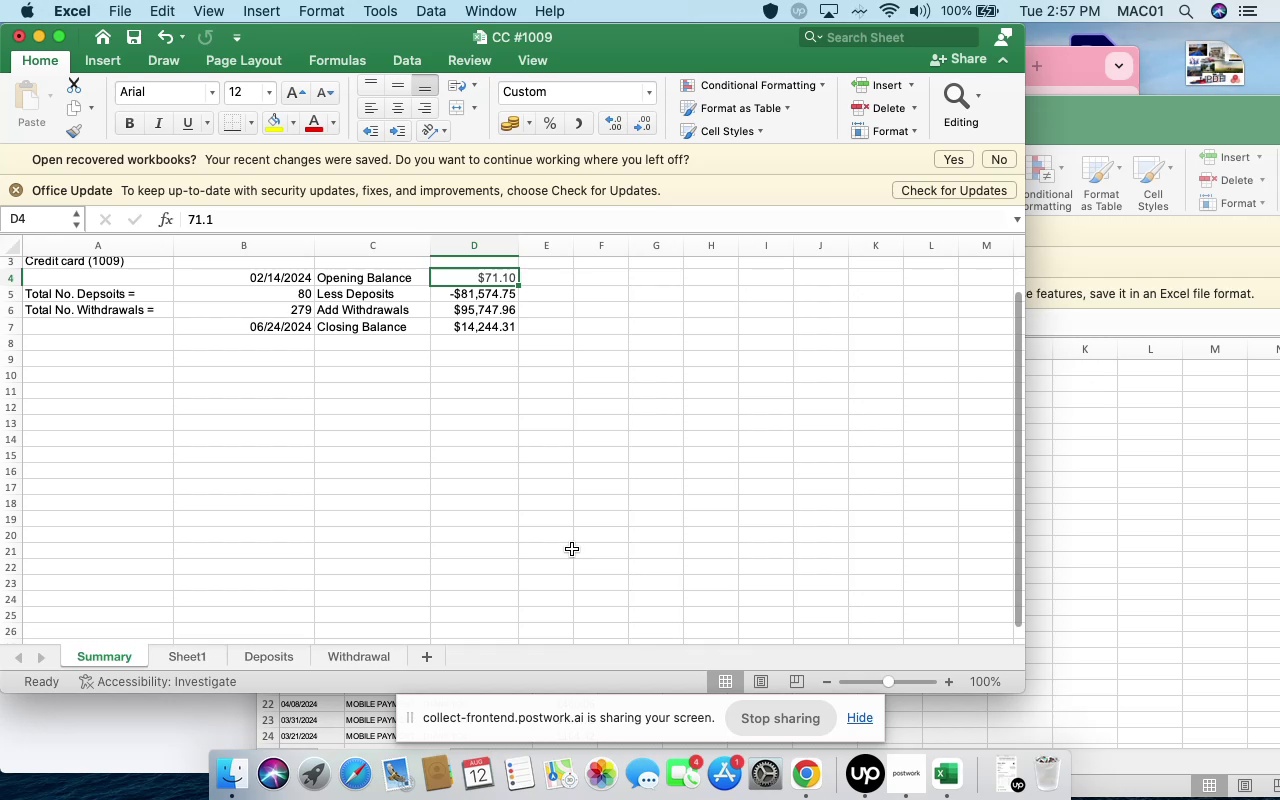 
left_click([176, 742])
 